 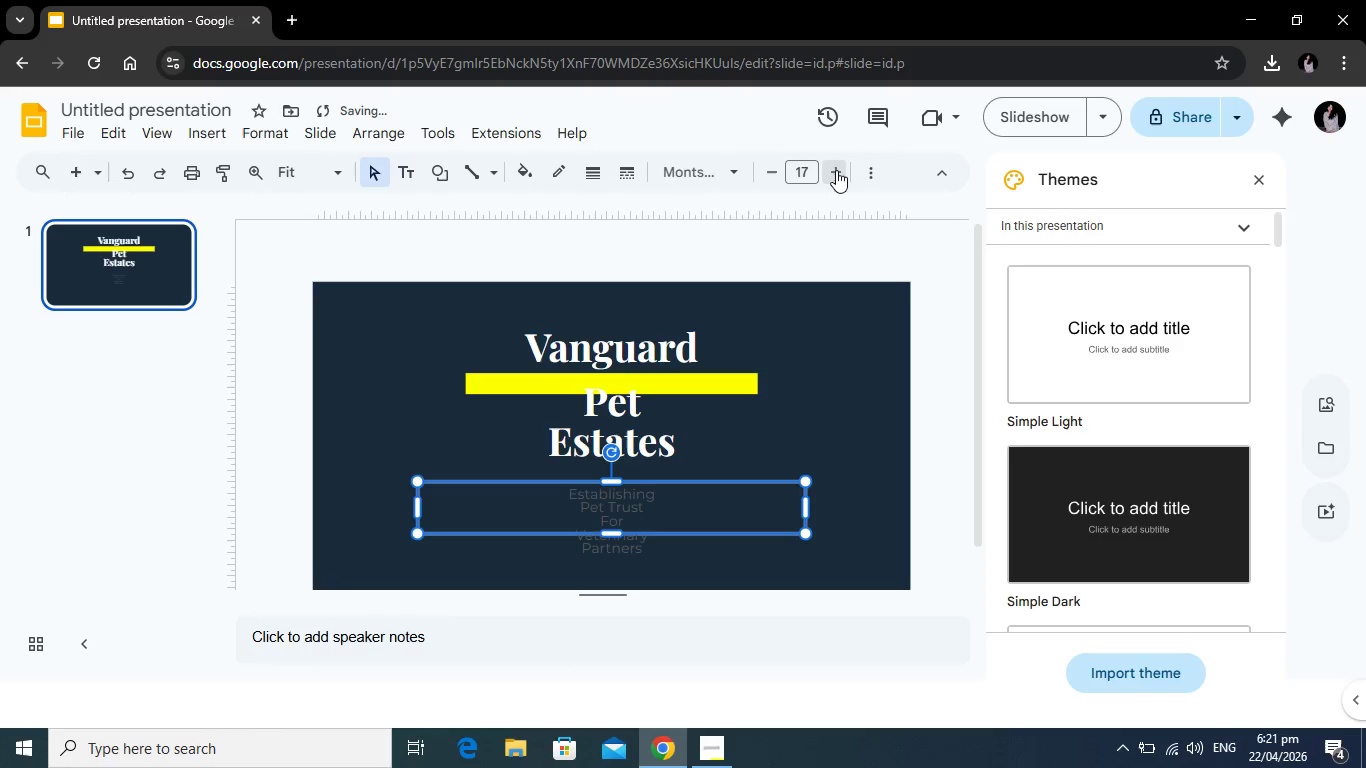 
left_click([836, 170])
 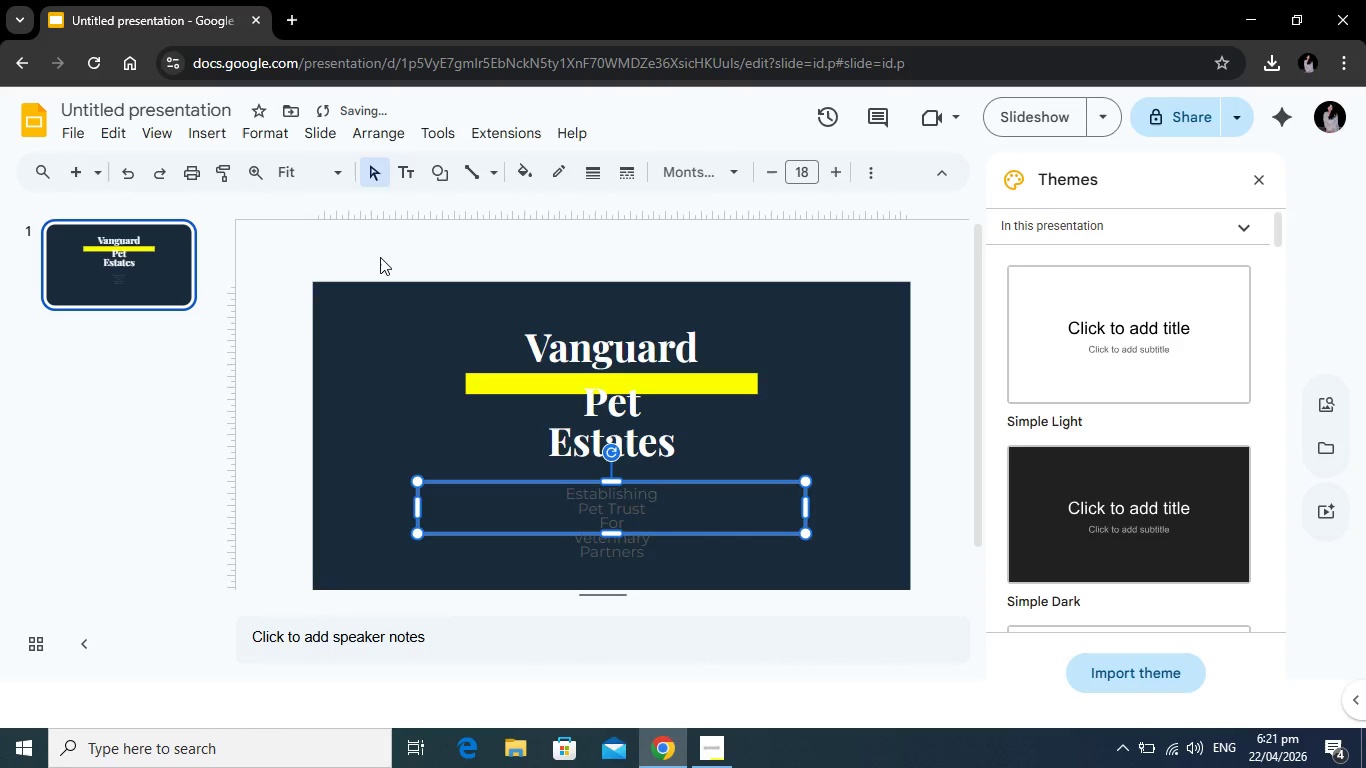 
left_click([380, 257])
 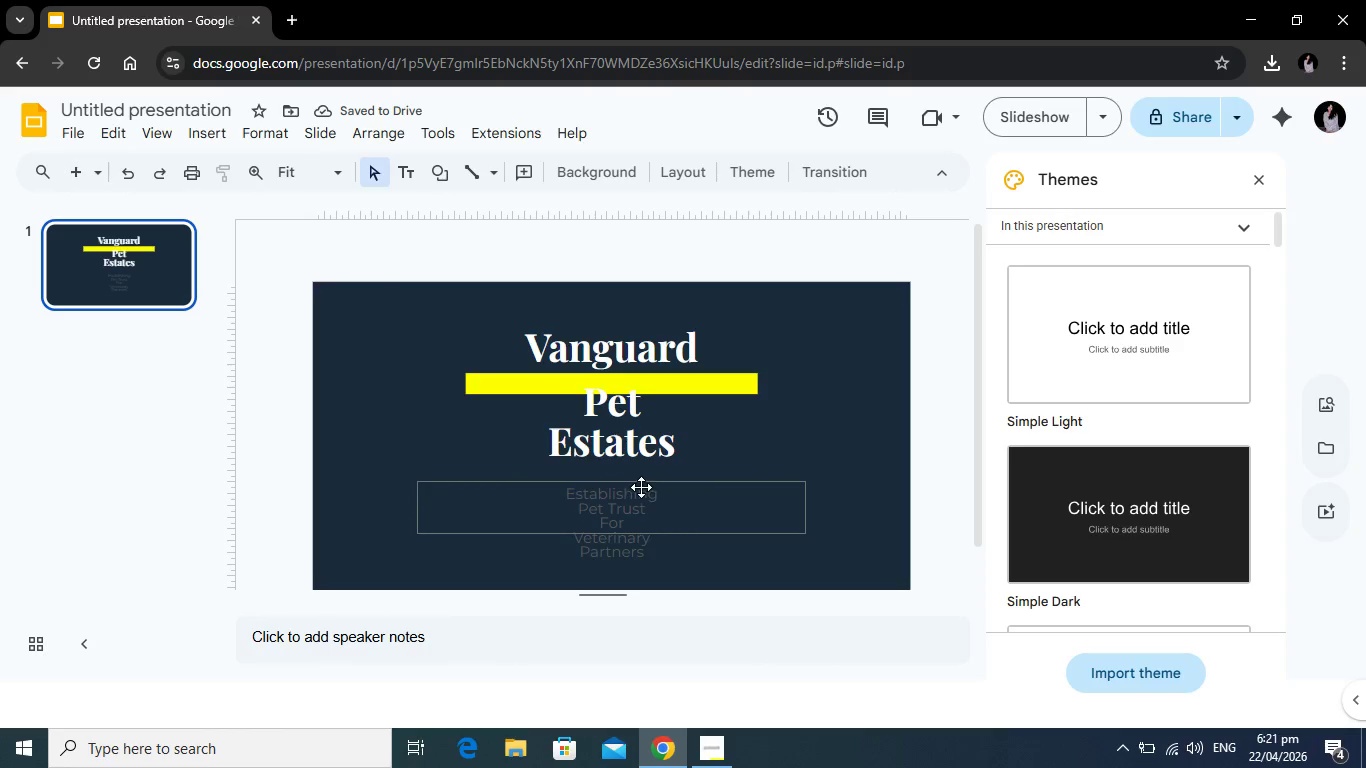 
left_click_drag(start_coordinate=[641, 484], to_coordinate=[642, 474])
 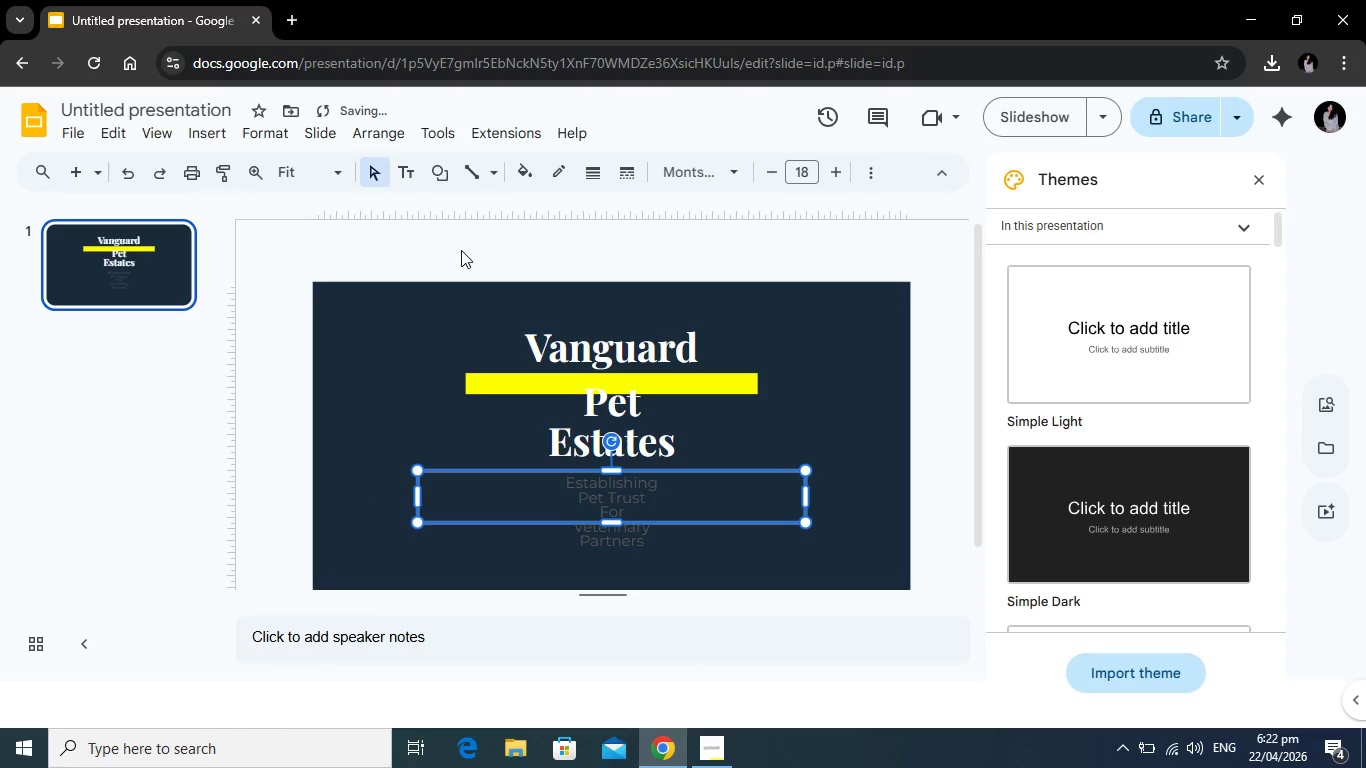 
left_click([461, 250])
 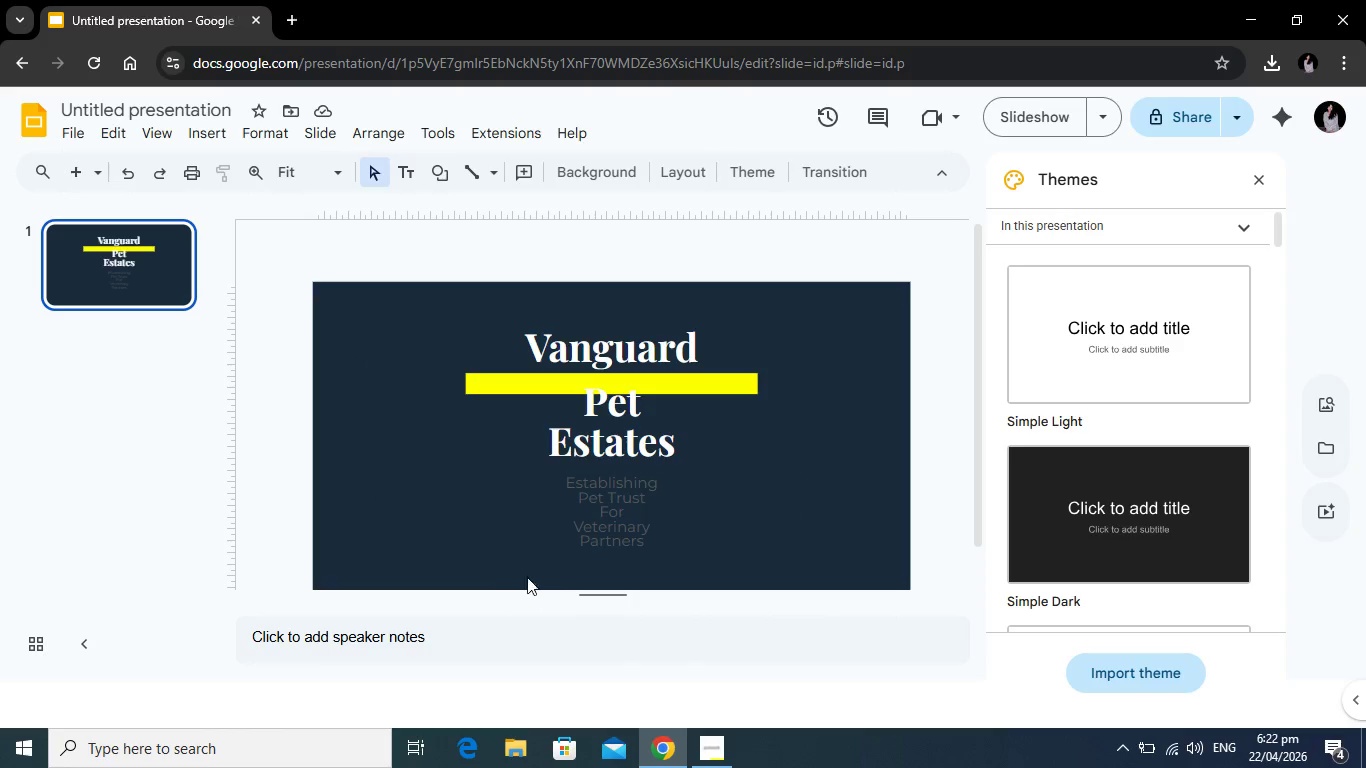 
wait(10.75)
 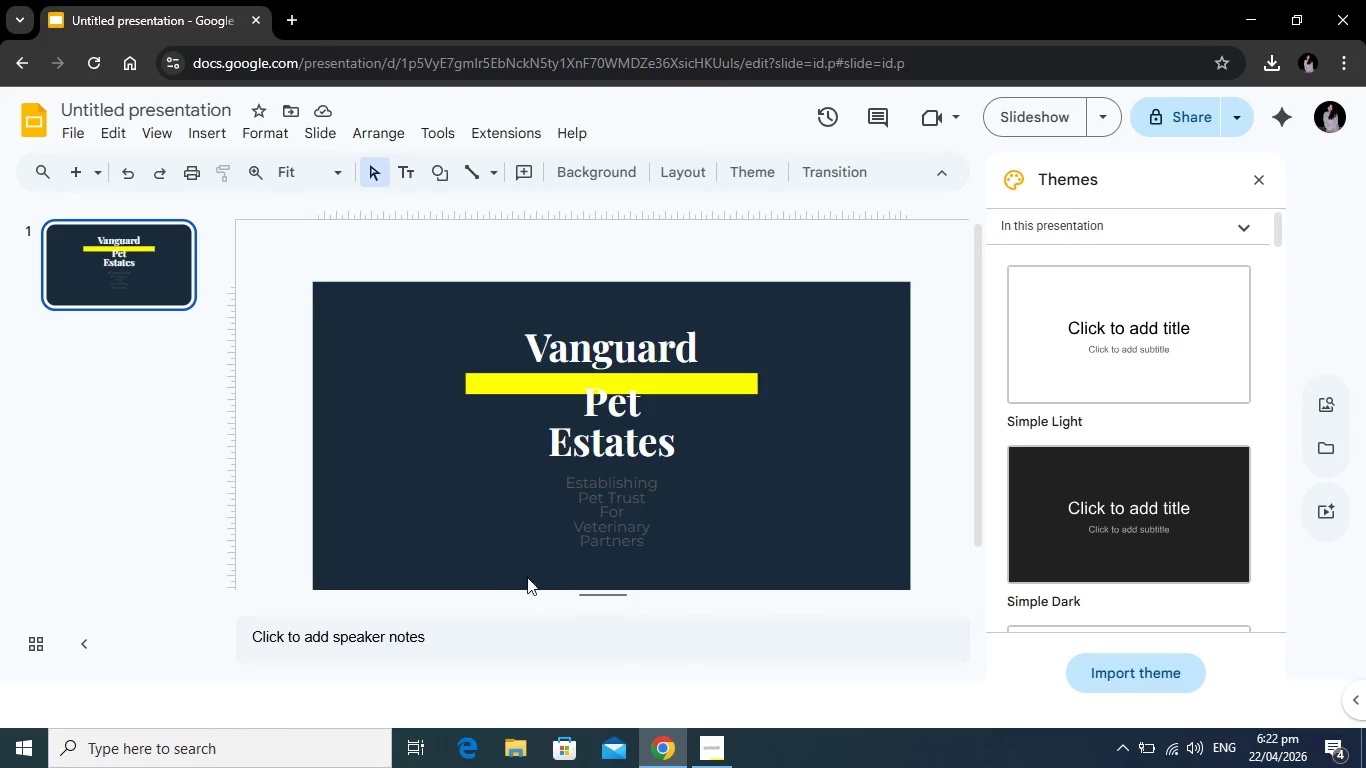 
left_click([75, 162])
 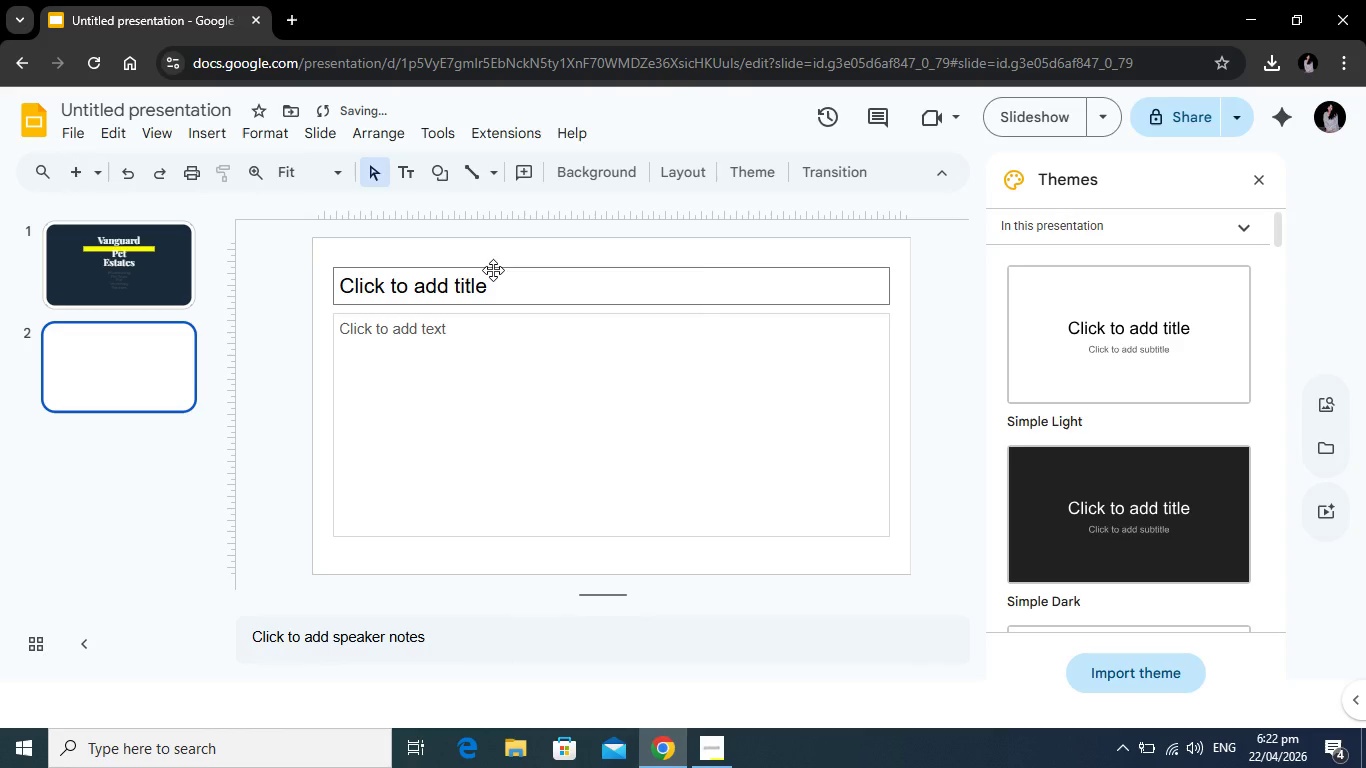 
left_click_drag(start_coordinate=[493, 270], to_coordinate=[471, 244])
 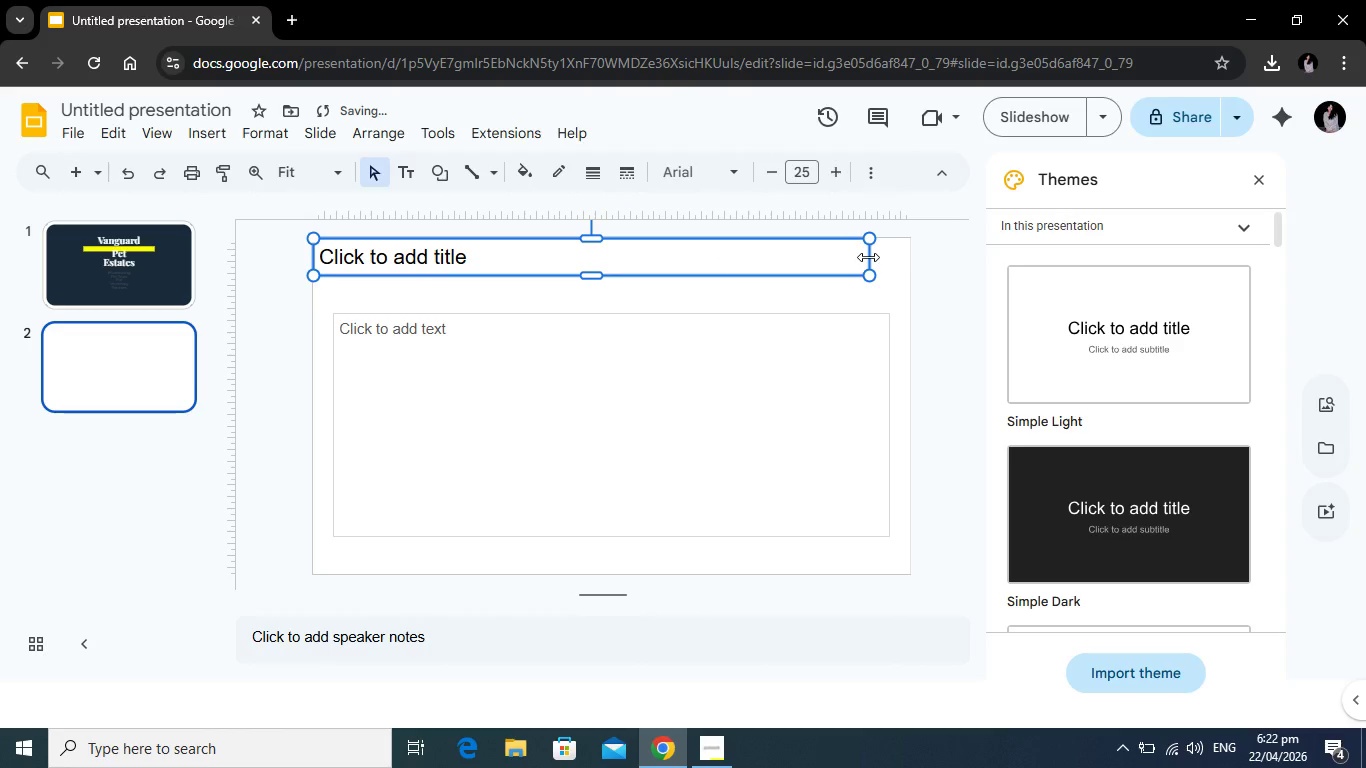 
left_click_drag(start_coordinate=[868, 257], to_coordinate=[908, 258])
 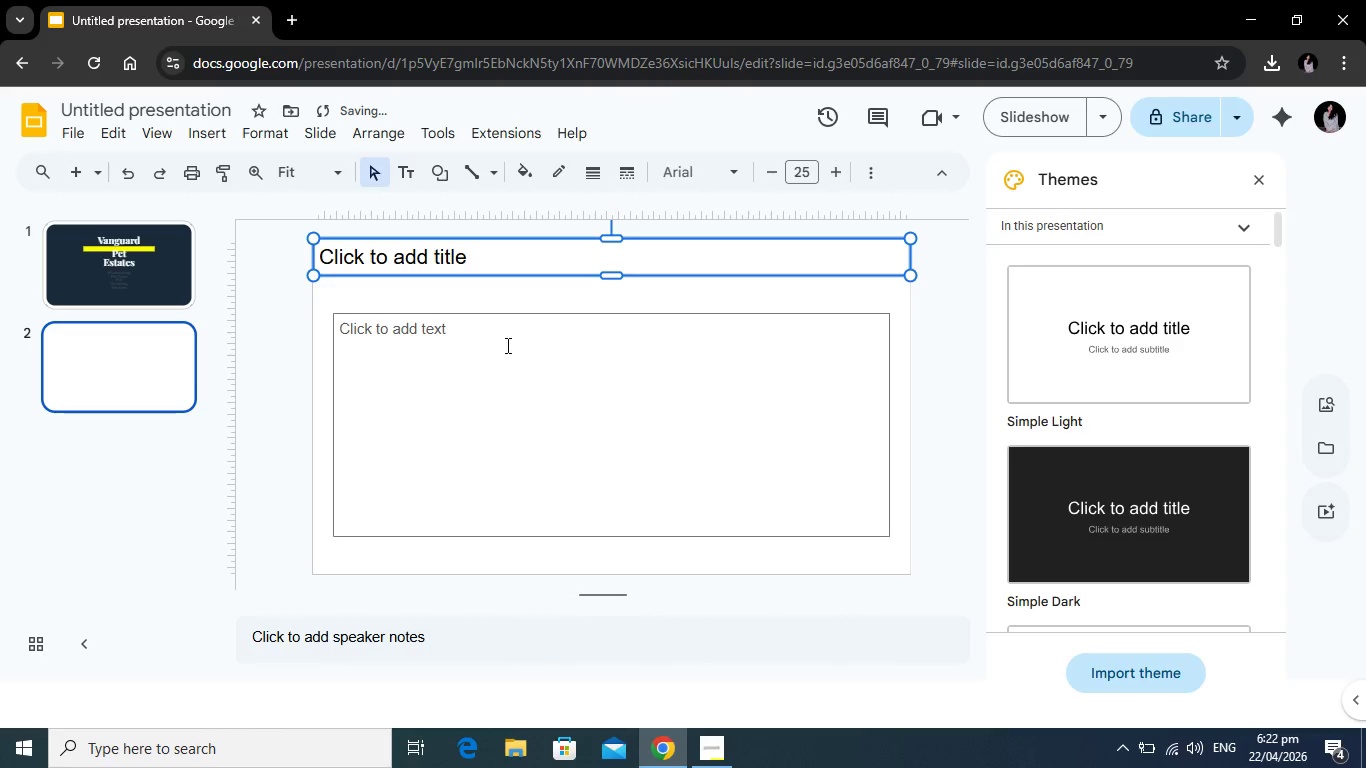 
left_click_drag(start_coordinate=[506, 345], to_coordinate=[500, 335])
 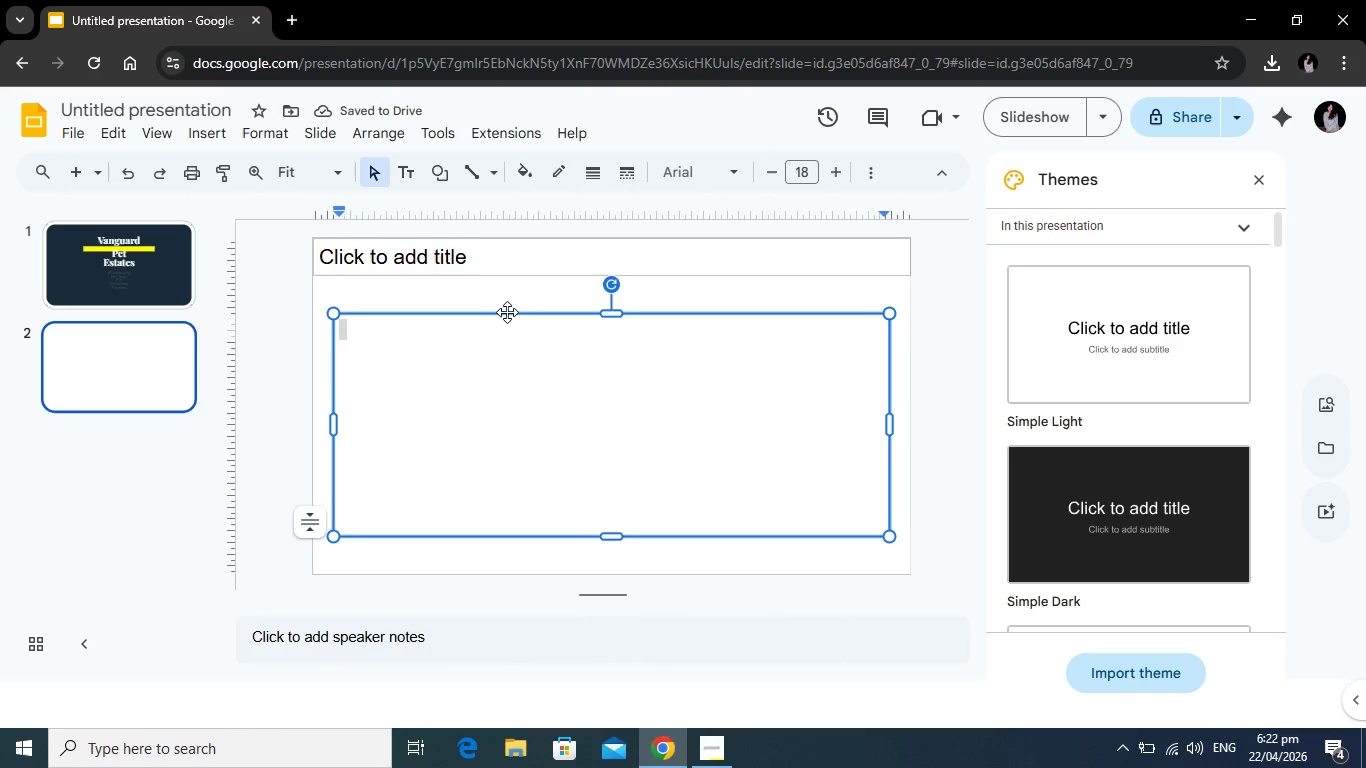 
left_click_drag(start_coordinate=[507, 312], to_coordinate=[488, 275])
 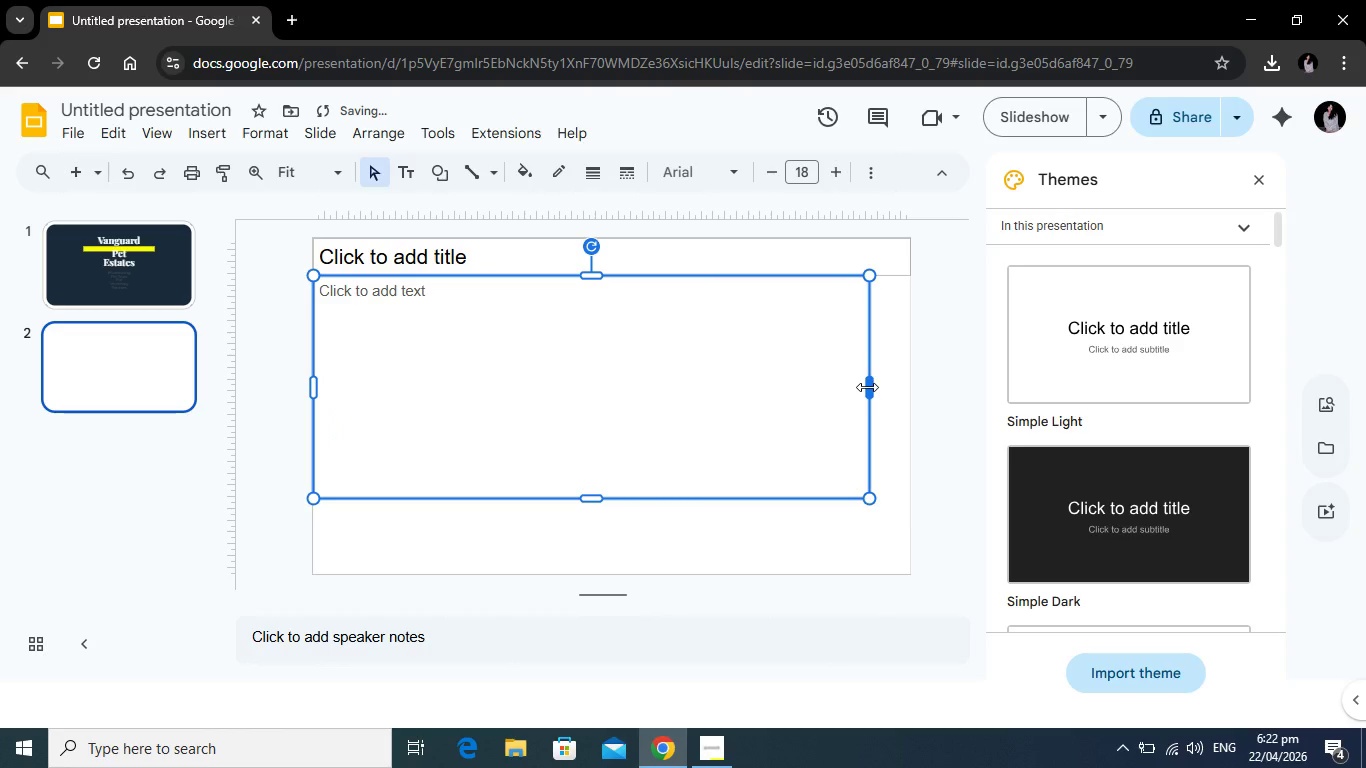 
left_click_drag(start_coordinate=[867, 387], to_coordinate=[910, 316])
 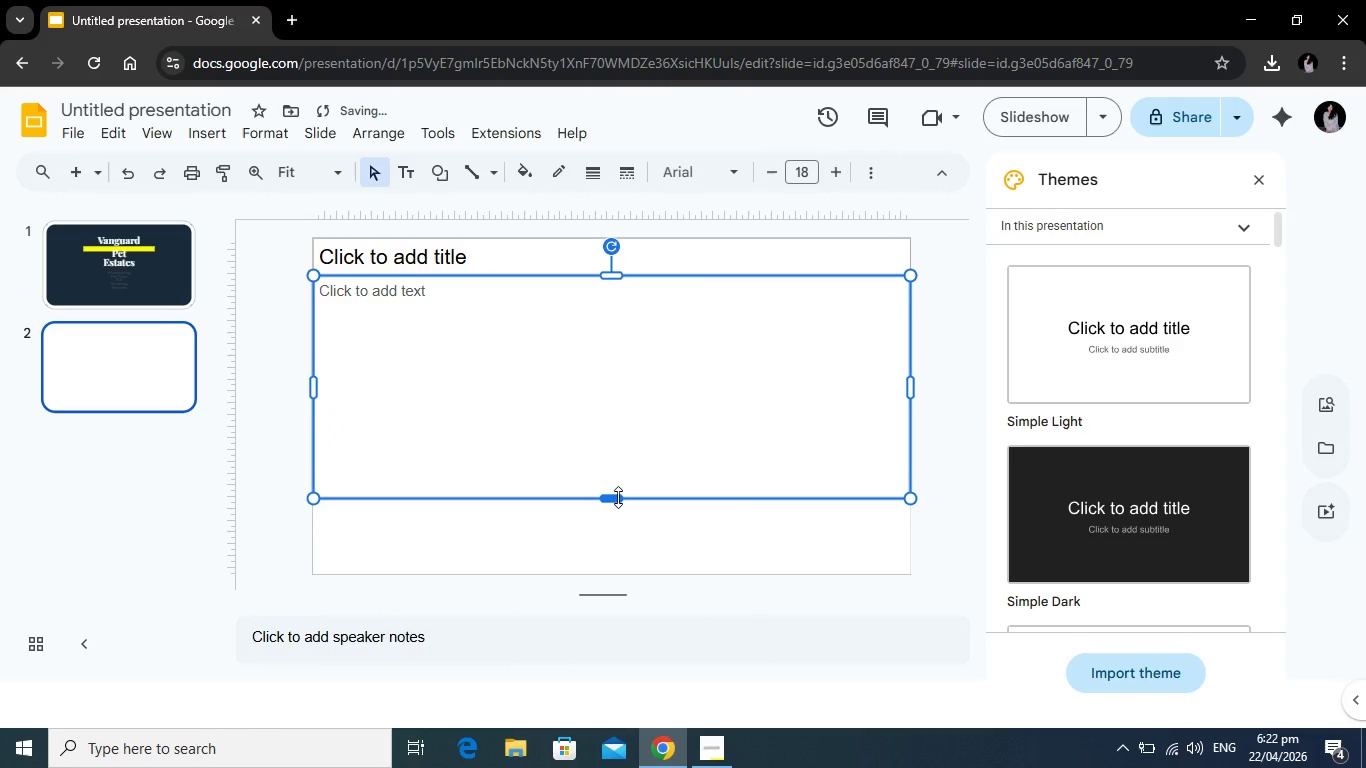 
left_click_drag(start_coordinate=[618, 497], to_coordinate=[620, 548])
 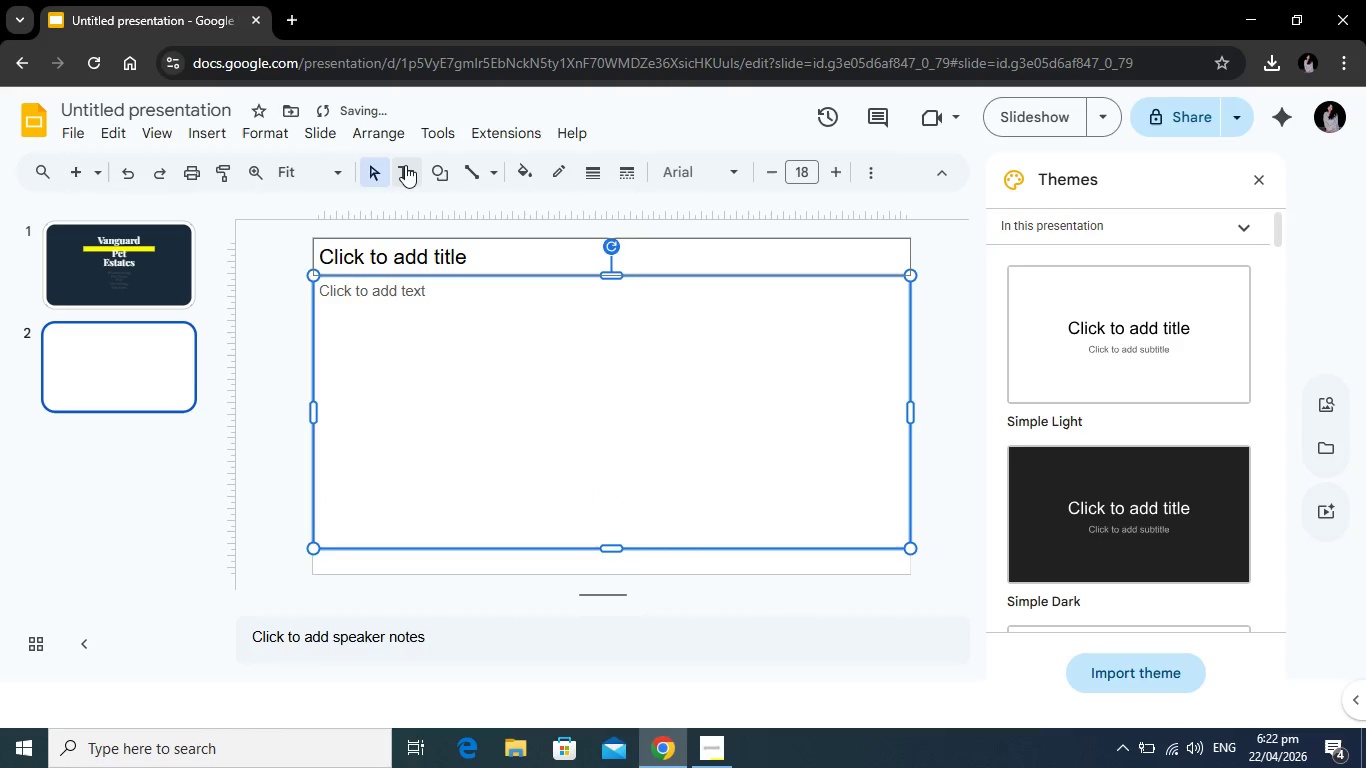 
left_click([405, 165])
 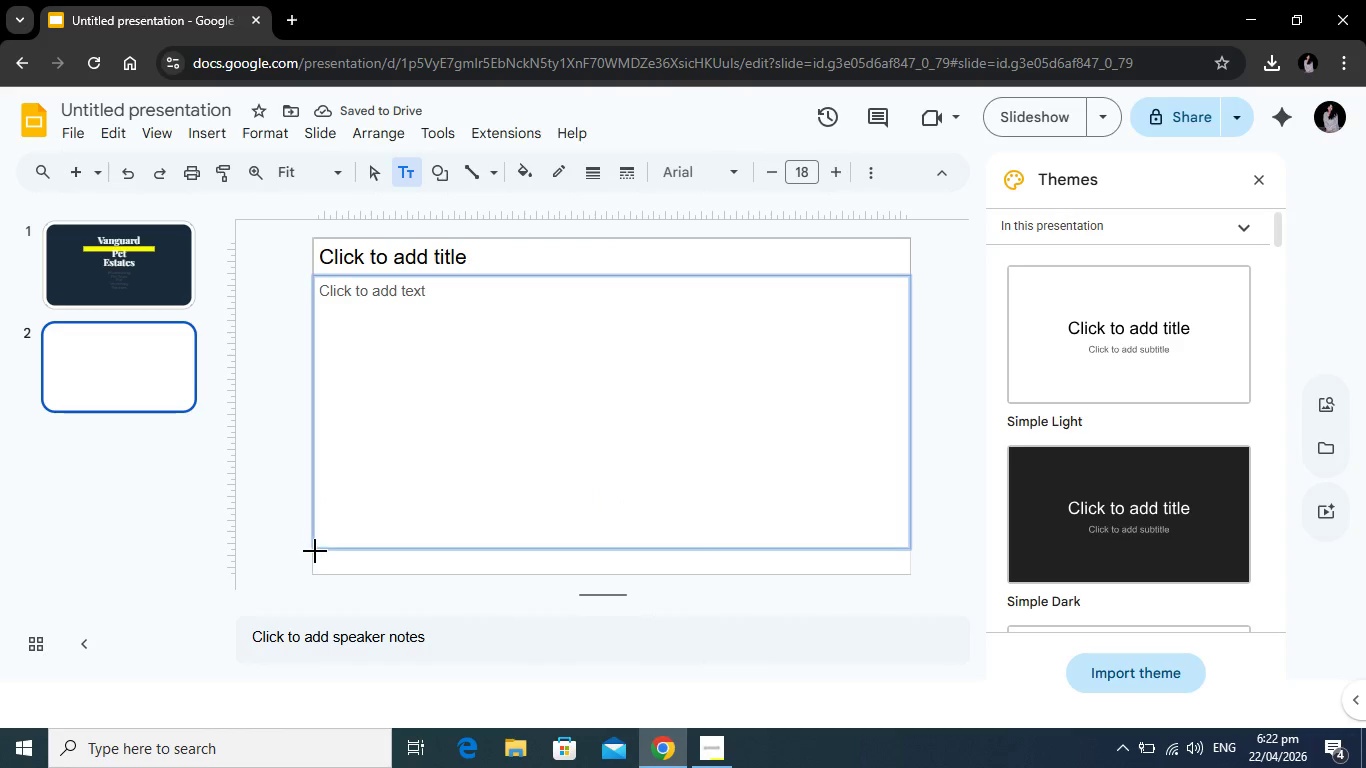 
left_click_drag(start_coordinate=[315, 551], to_coordinate=[908, 567])
 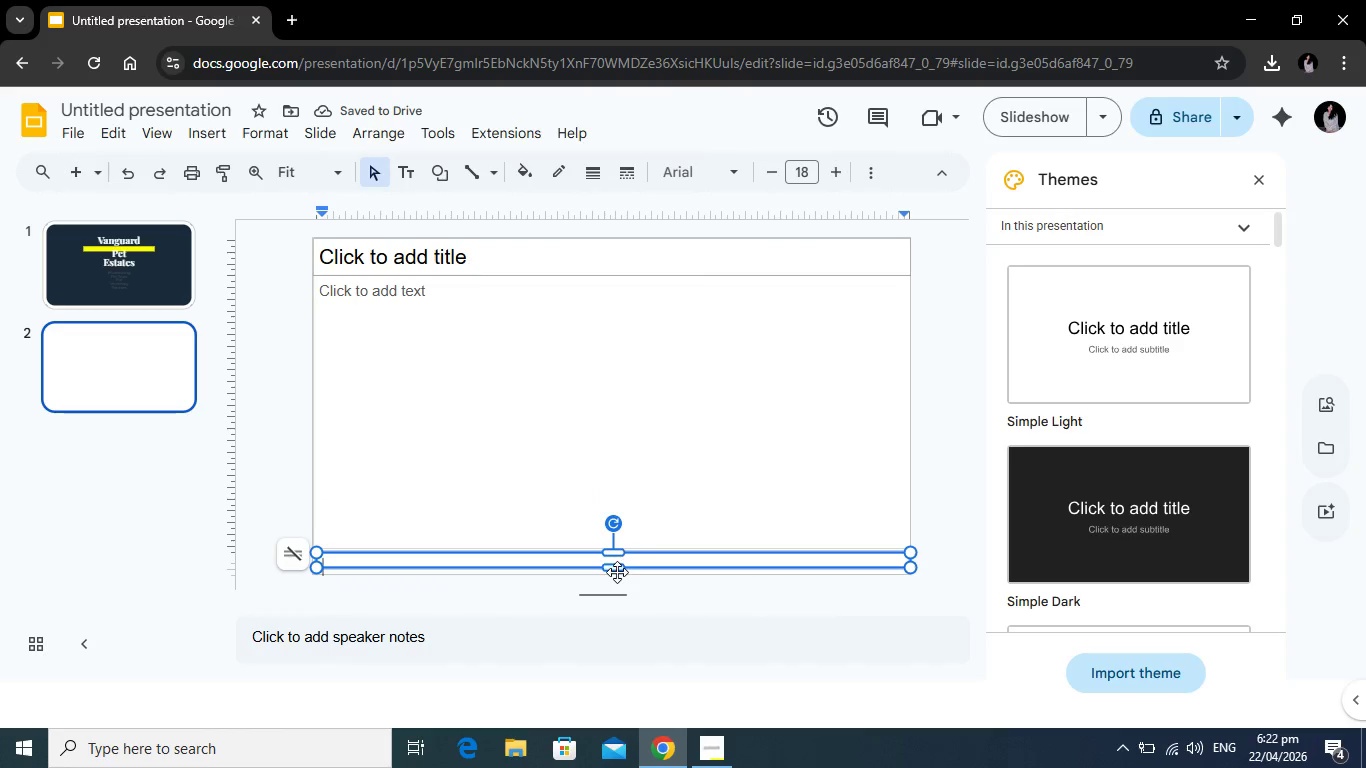 
left_click_drag(start_coordinate=[611, 568], to_coordinate=[611, 576])
 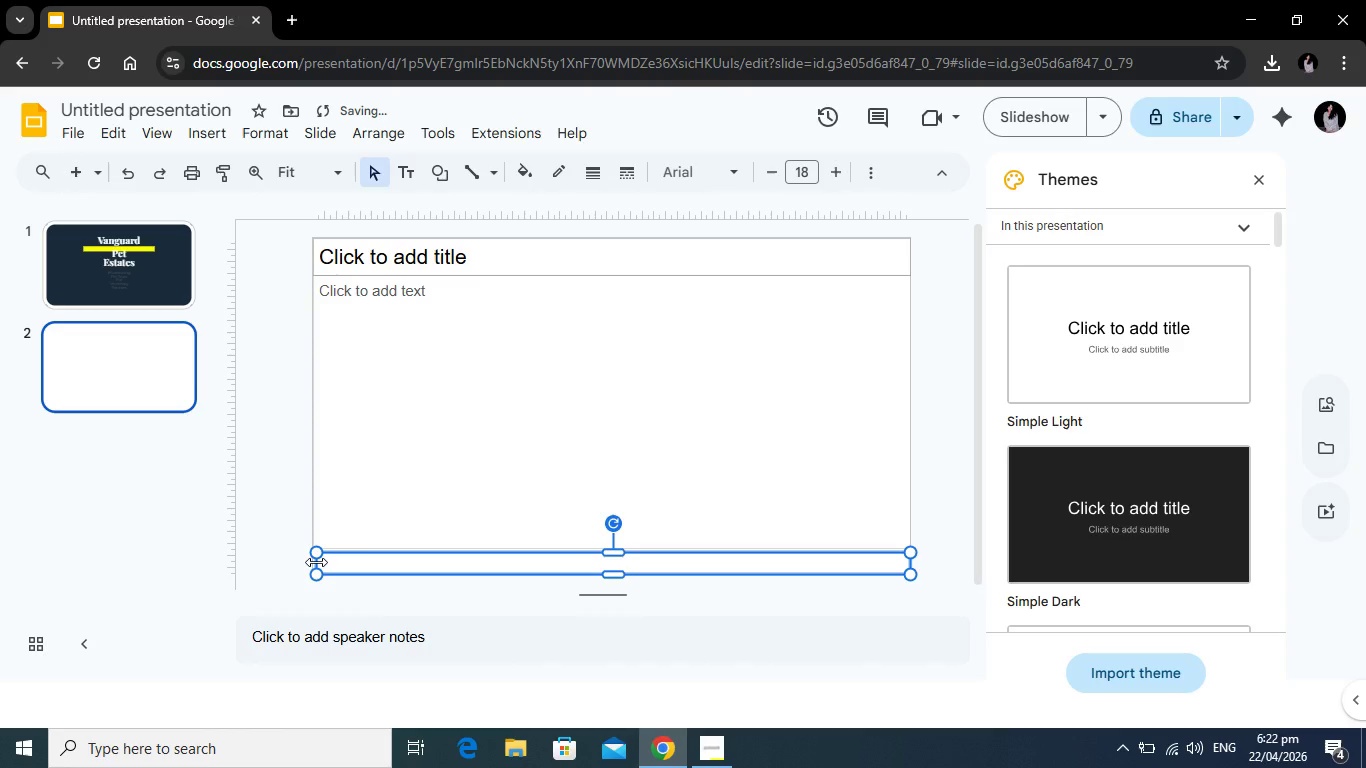 
left_click_drag(start_coordinate=[316, 562], to_coordinate=[311, 560])
 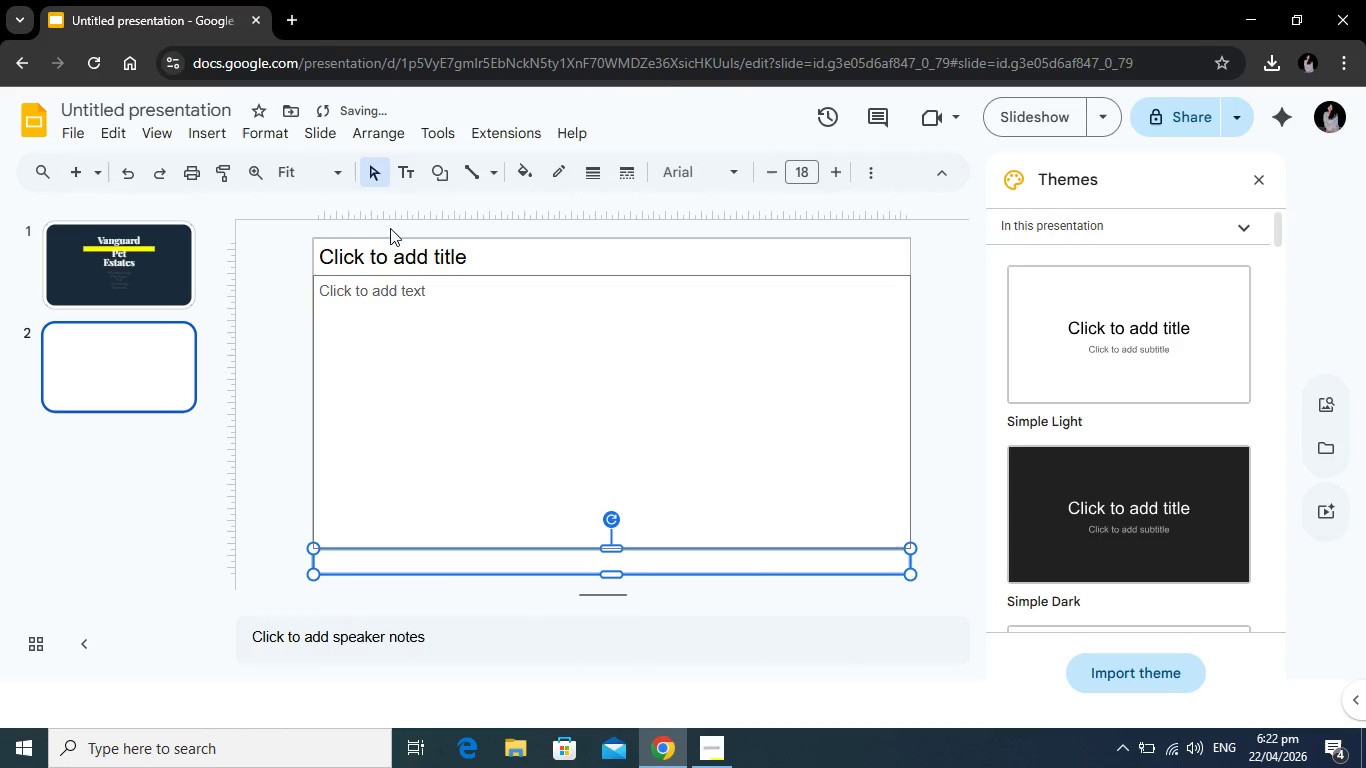 
left_click([394, 253])
 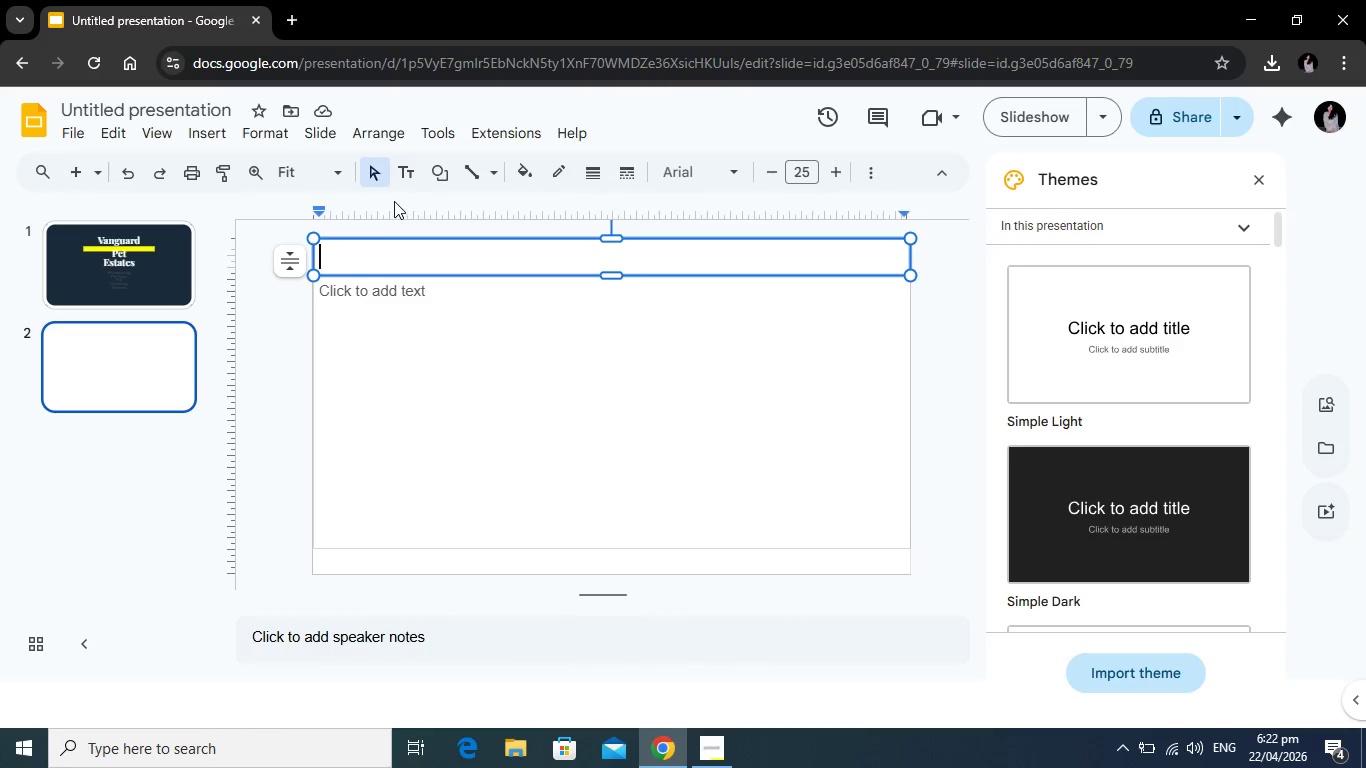 
wait(7.11)
 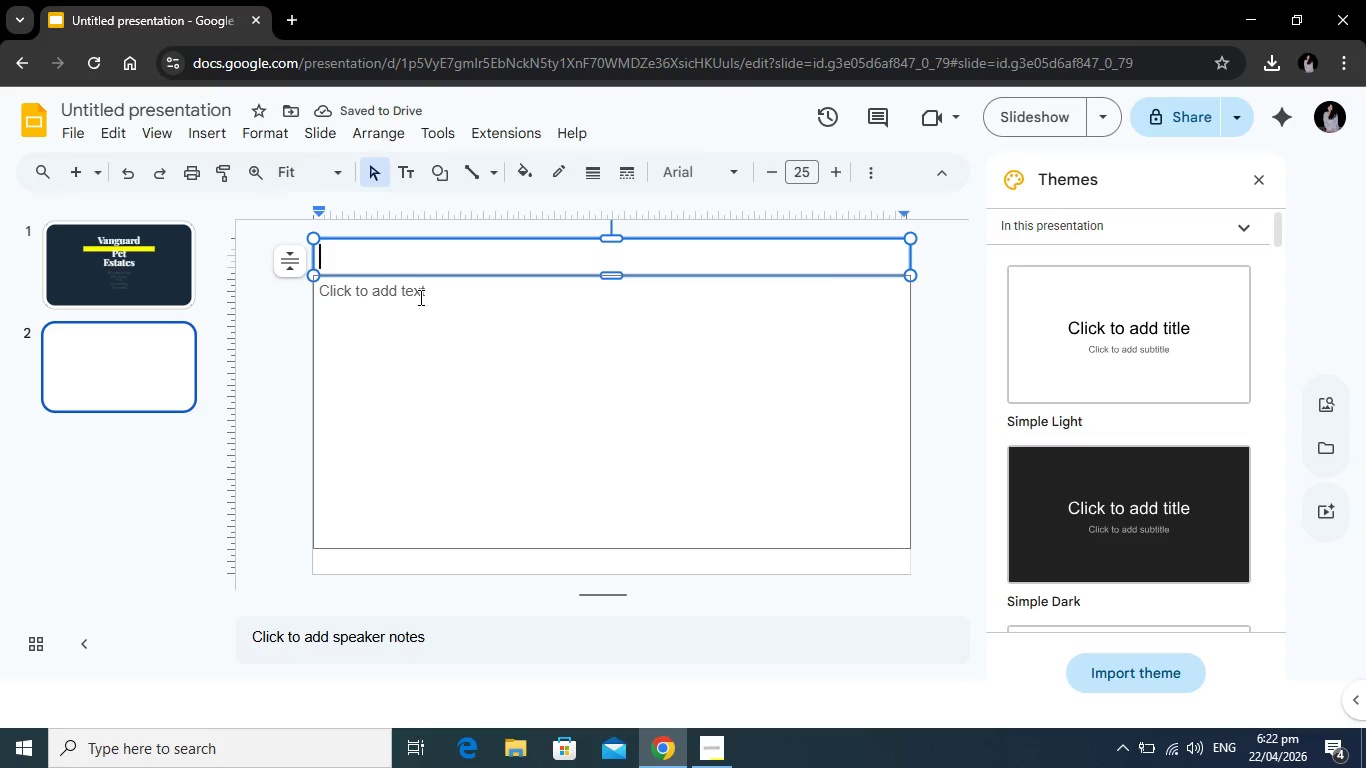 
left_click([526, 170])
 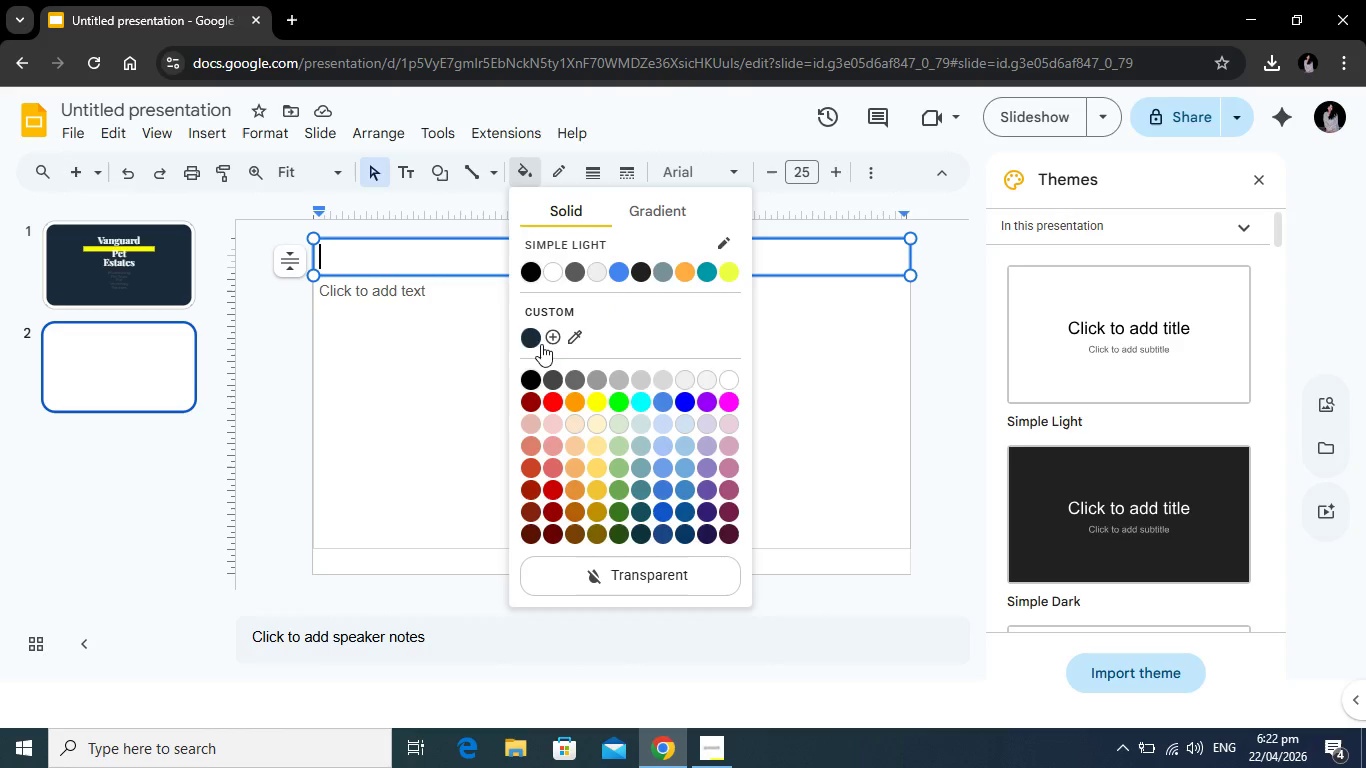 
left_click([536, 337])
 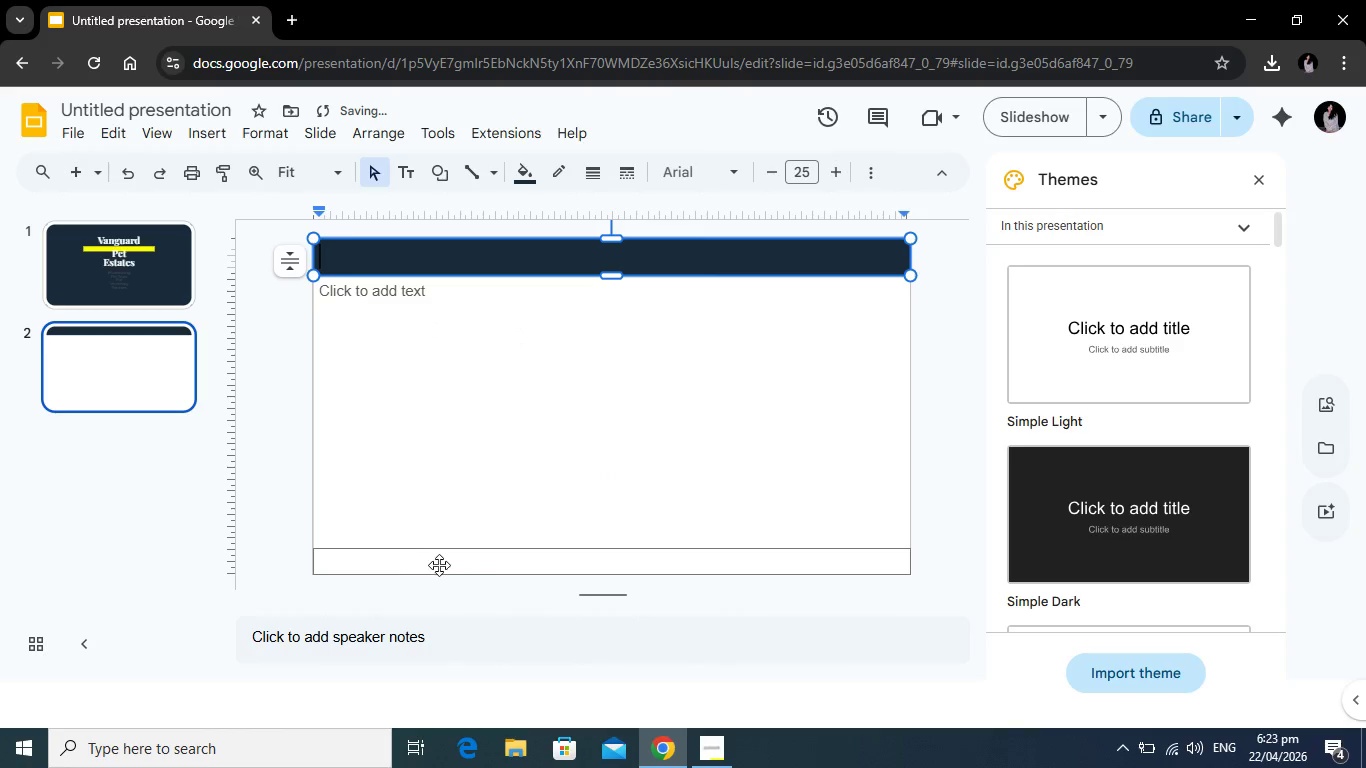 
left_click([439, 563])
 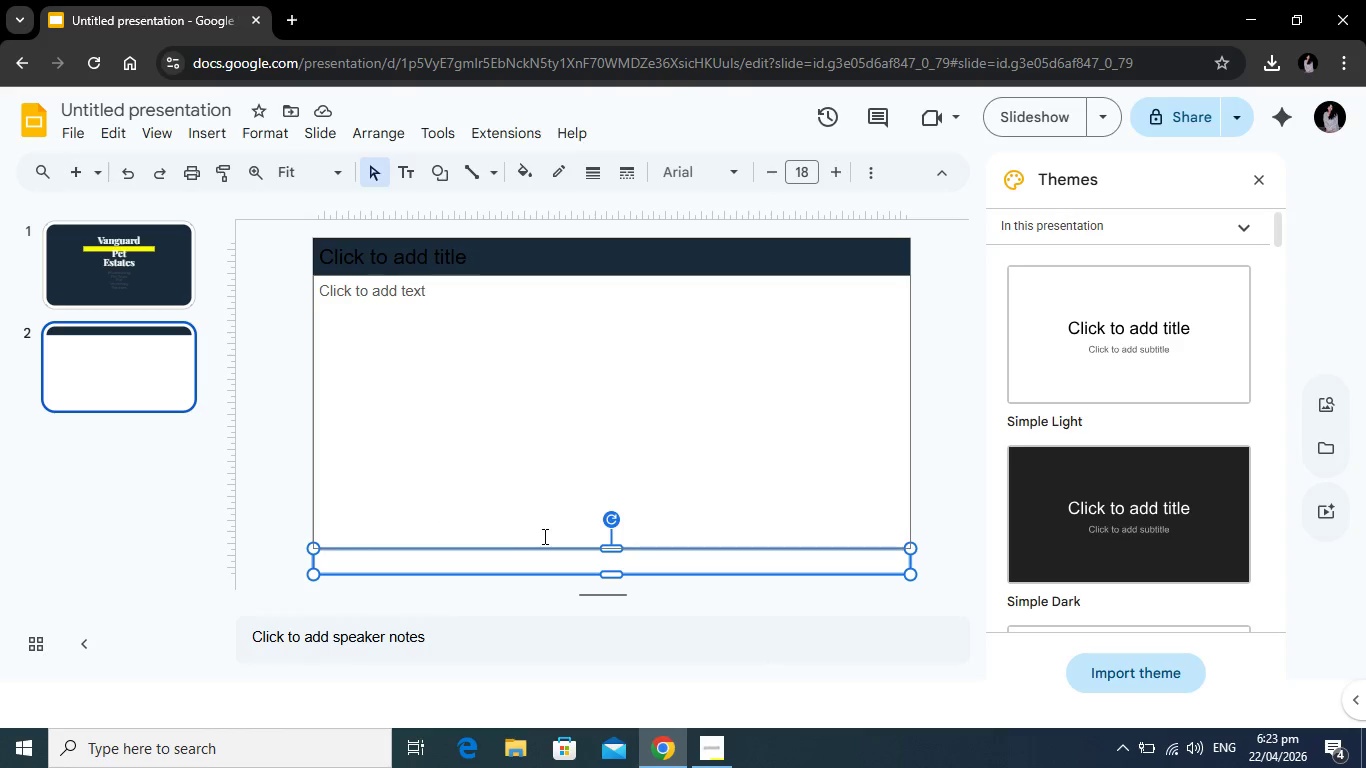 
wait(9.42)
 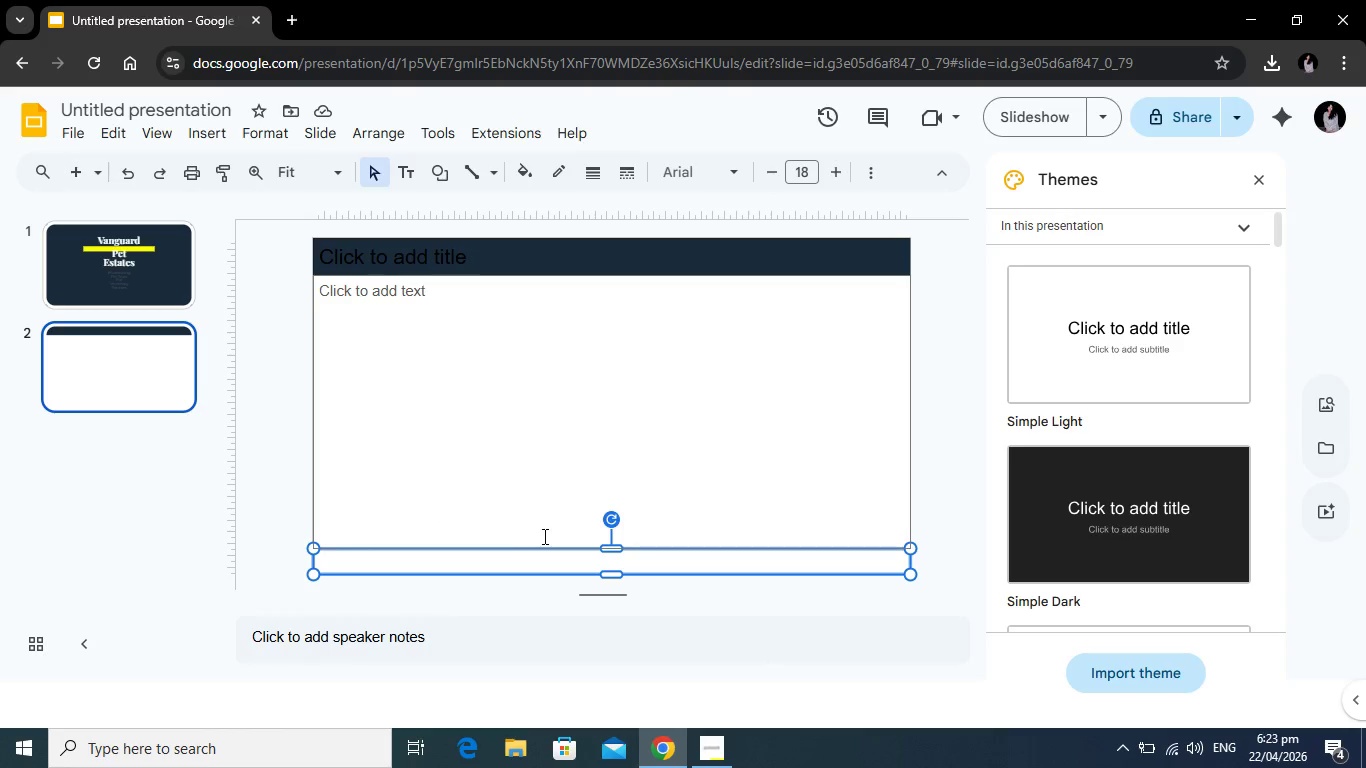 
left_click([402, 340])
 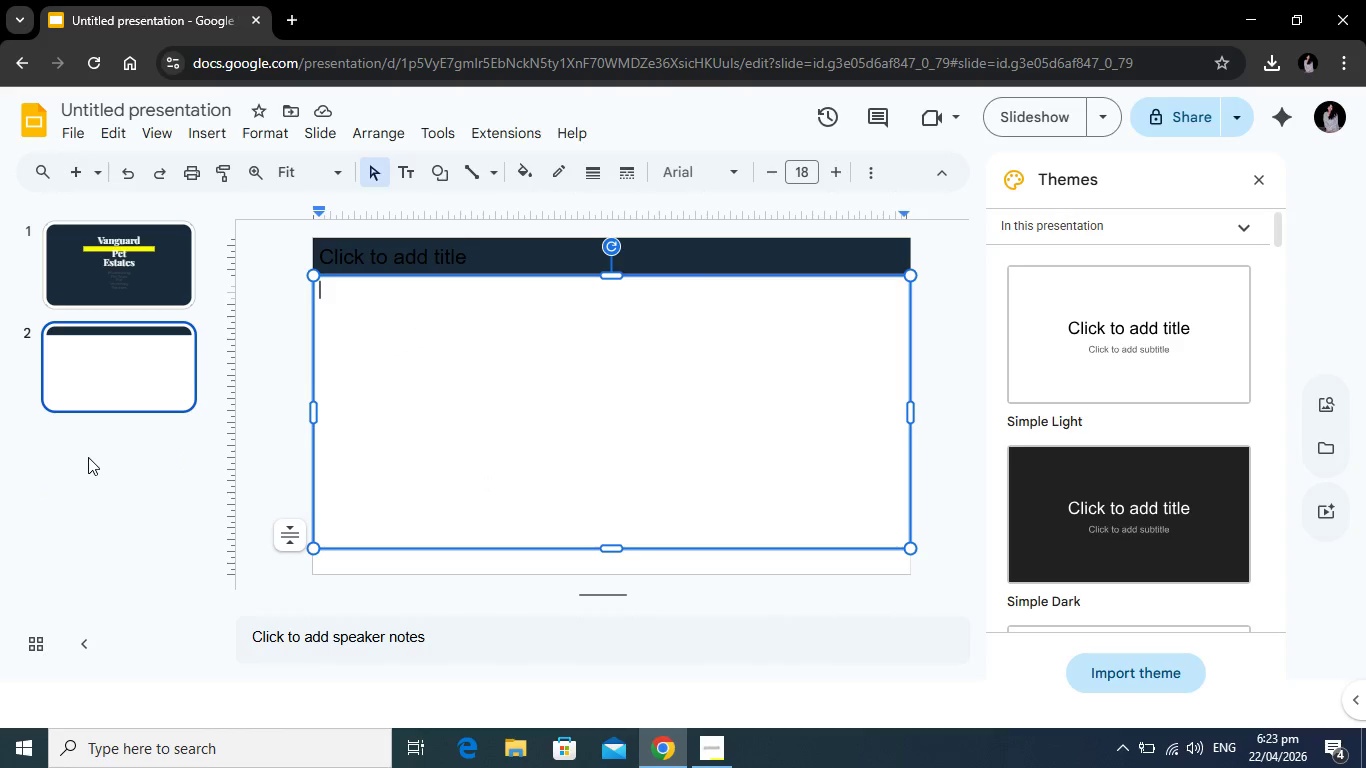 
wait(12.28)
 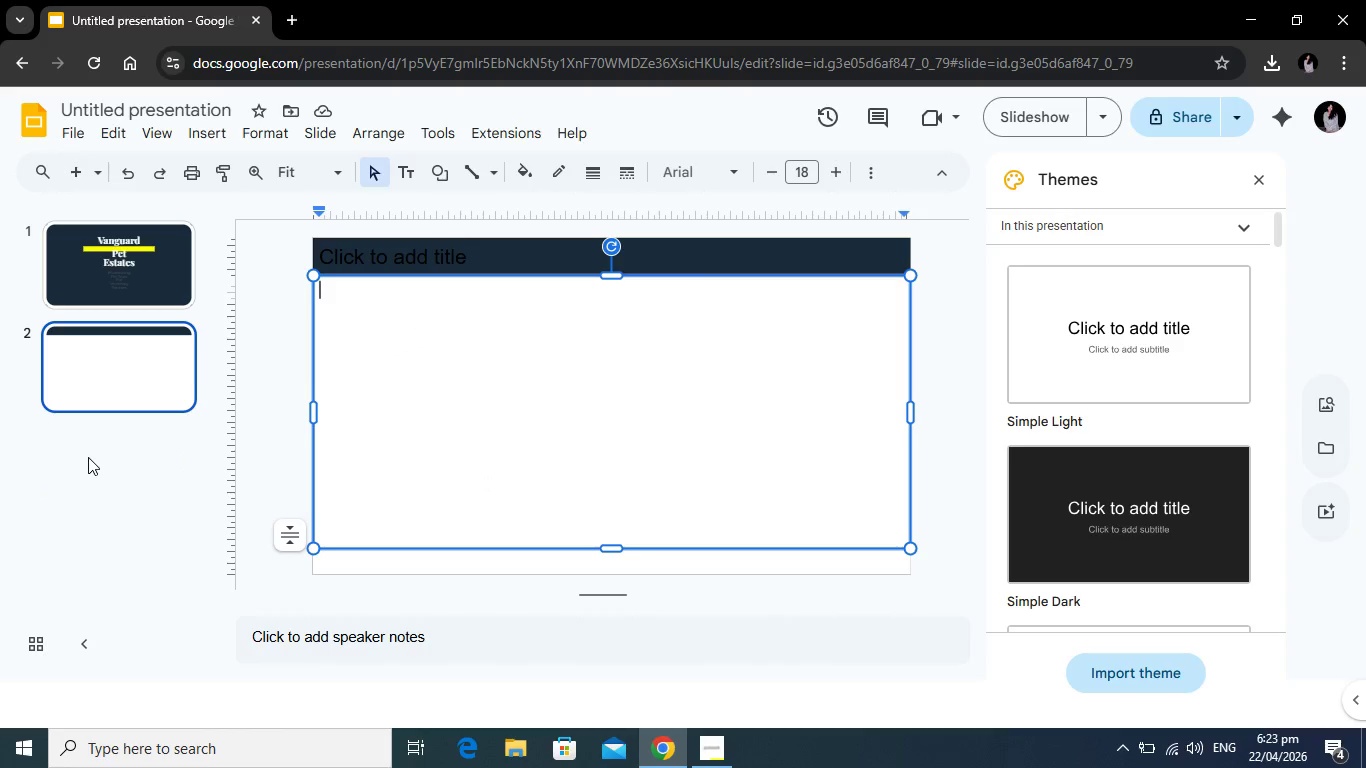 
left_click([531, 170])
 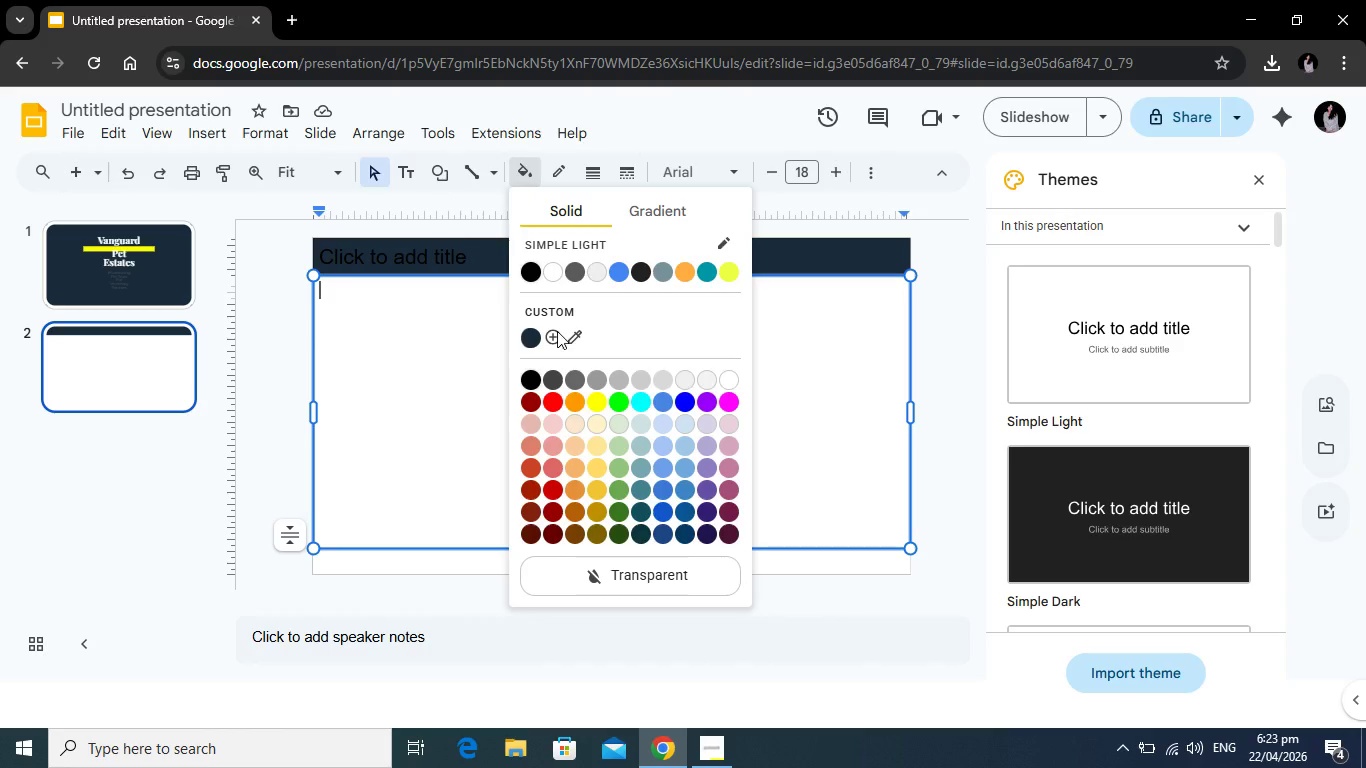 
left_click([557, 331])
 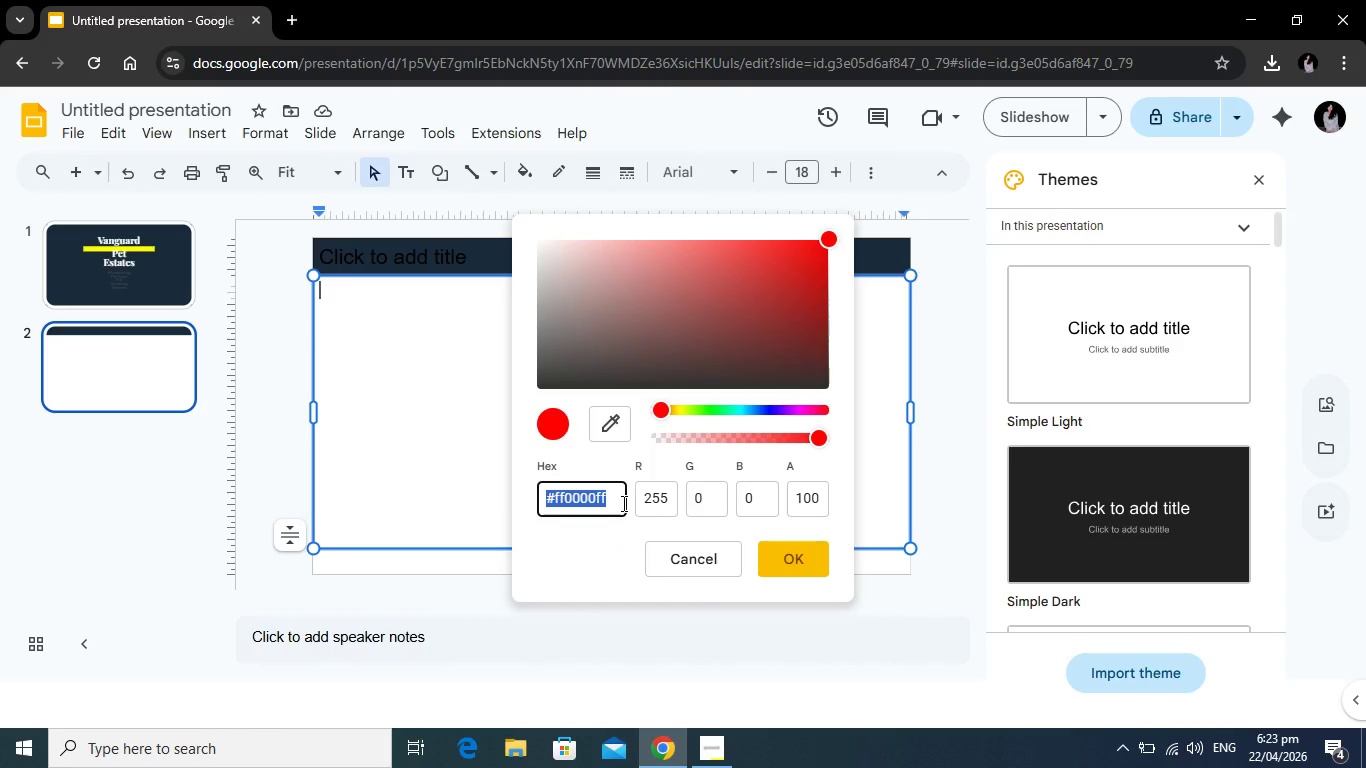 
left_click([622, 503])
 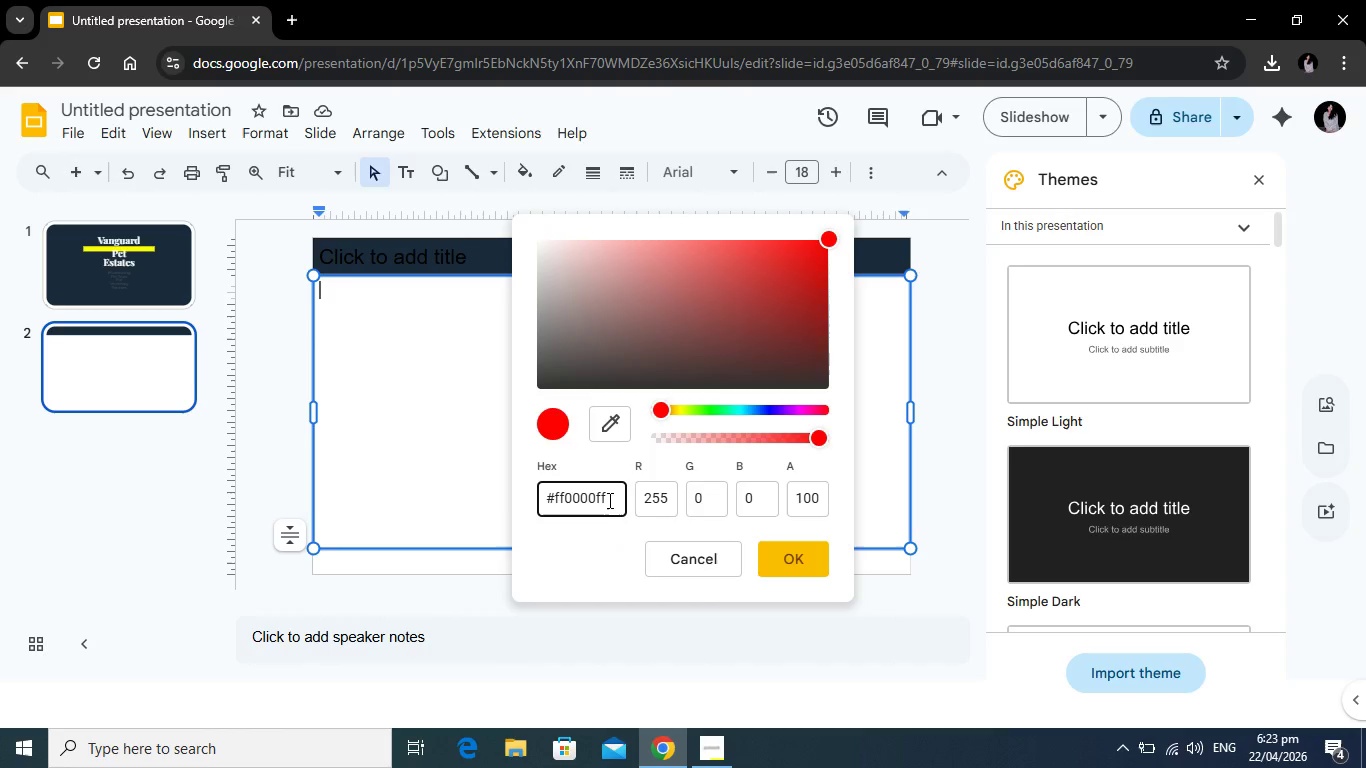 
key(Backspace)
key(Backspace)
key(Backspace)
key(Backspace)
key(Backspace)
key(Backspace)
key(Backspace)
key(Backspace)
type(F()
key(Backspace)
type(9F7F2)
 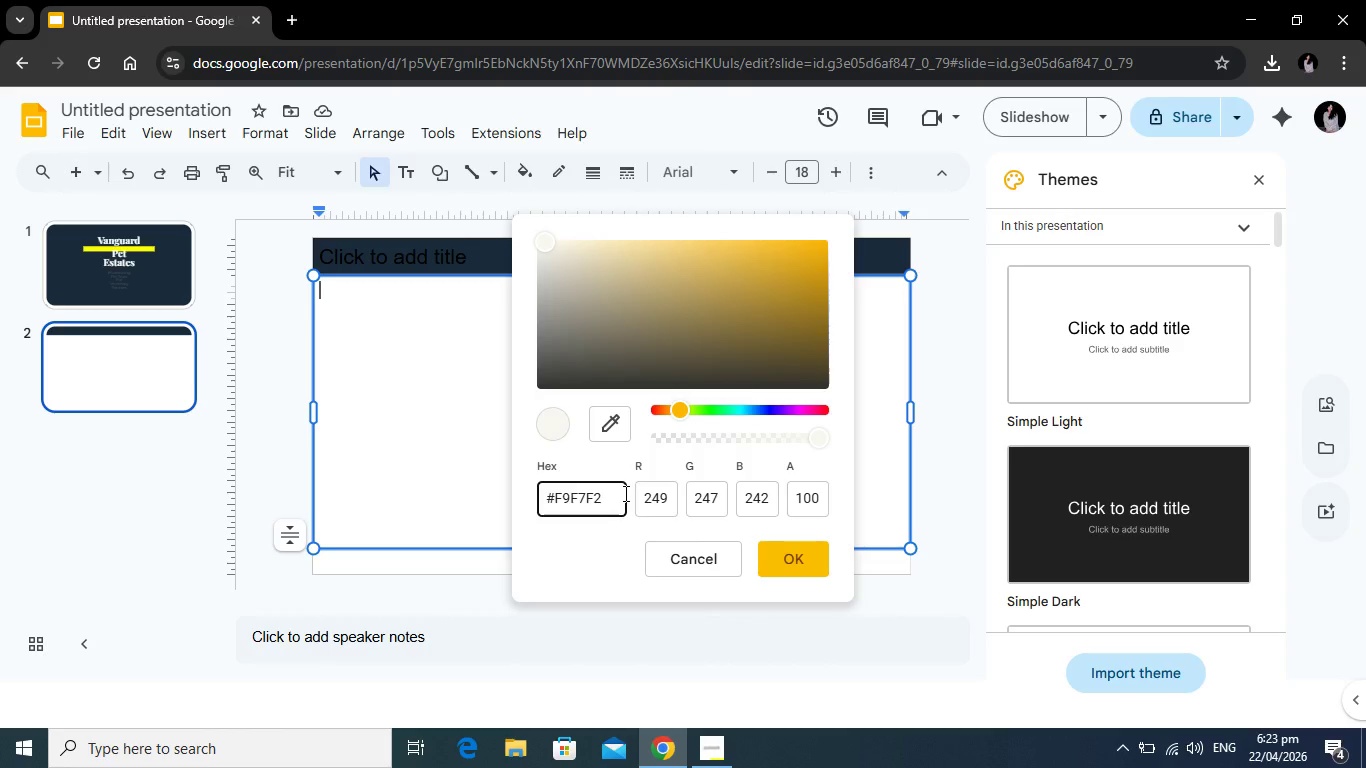 
left_click([811, 559])
 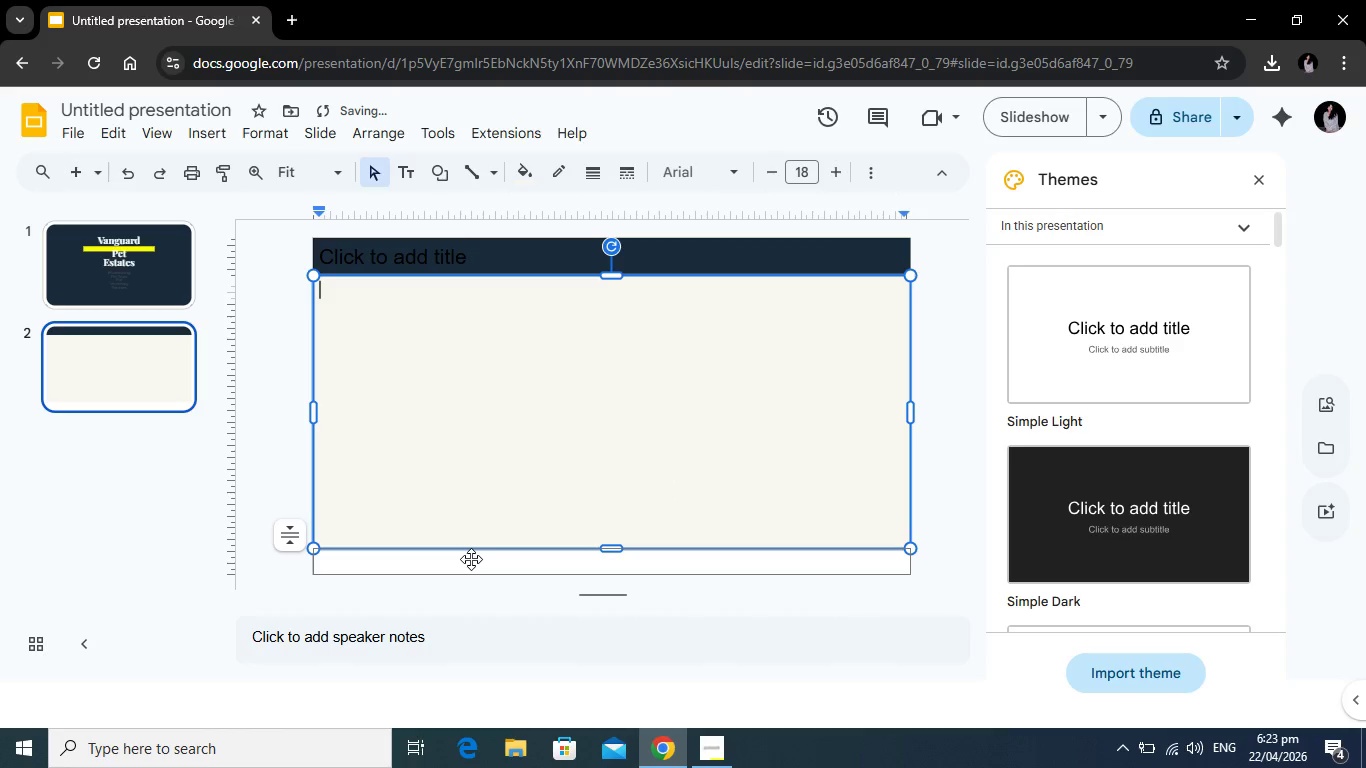 
left_click([471, 558])
 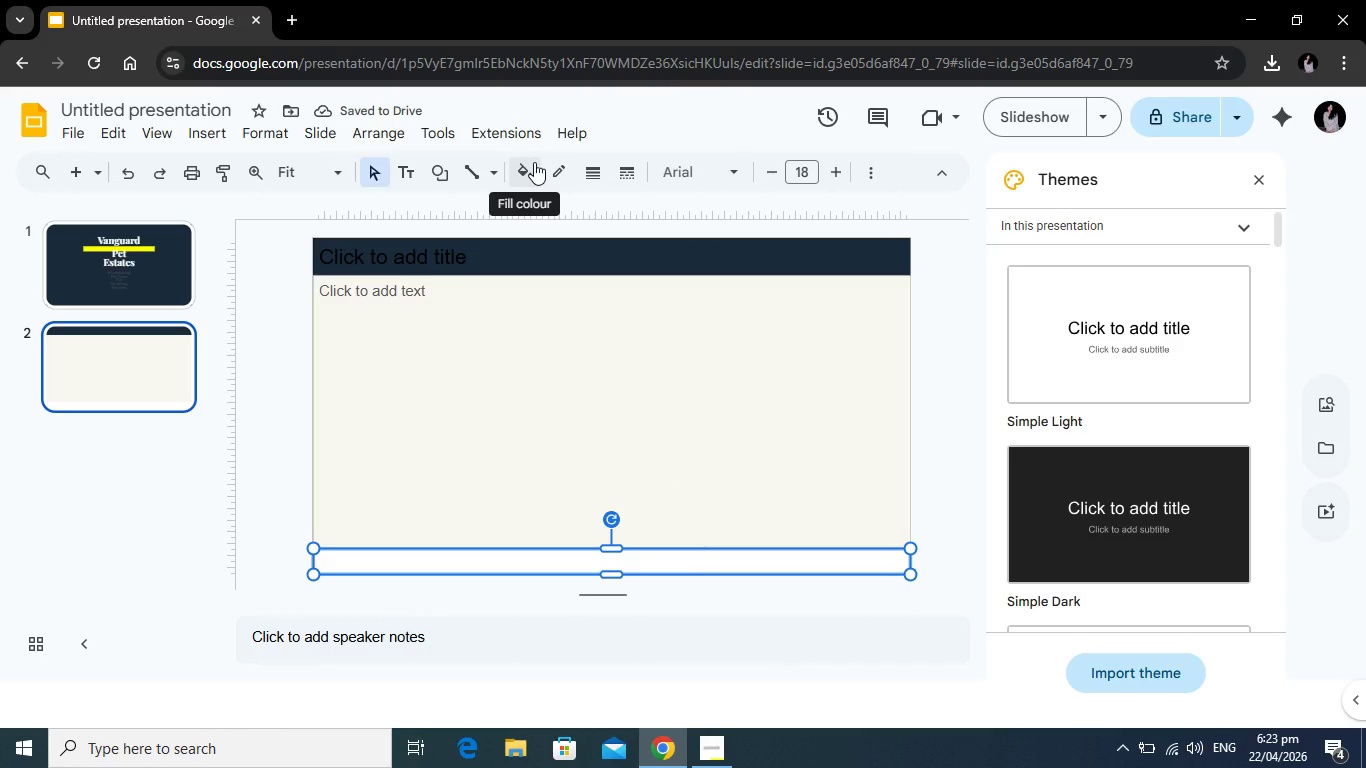 
left_click([534, 162])
 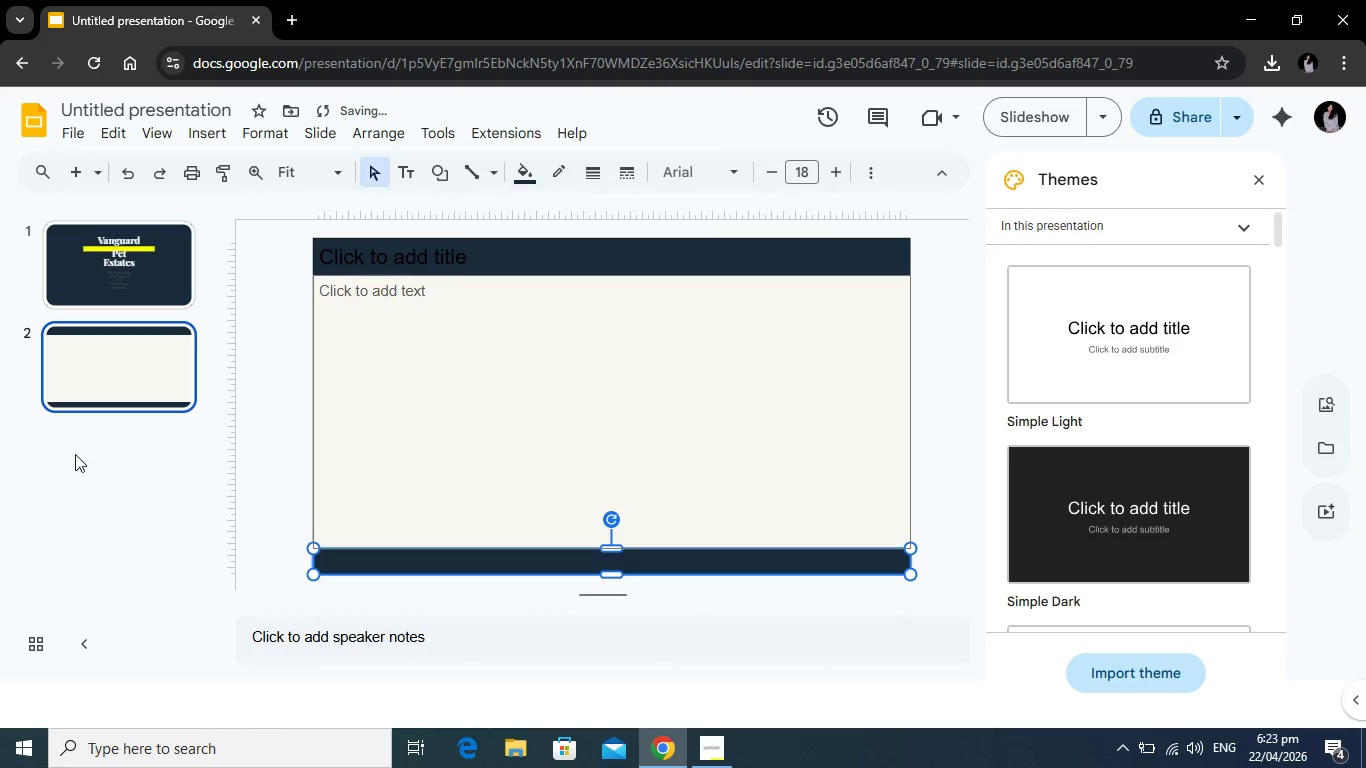 
left_click([398, 372])
 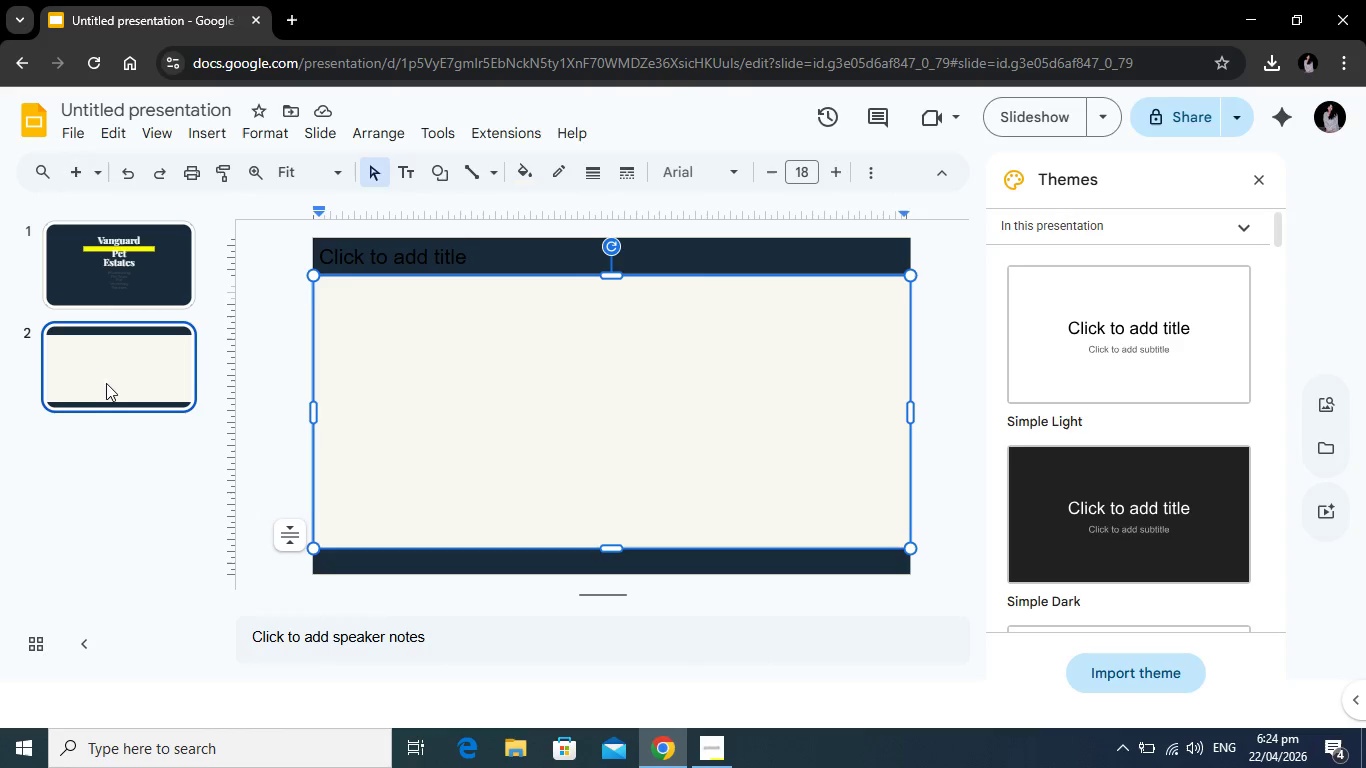 
wait(7.97)
 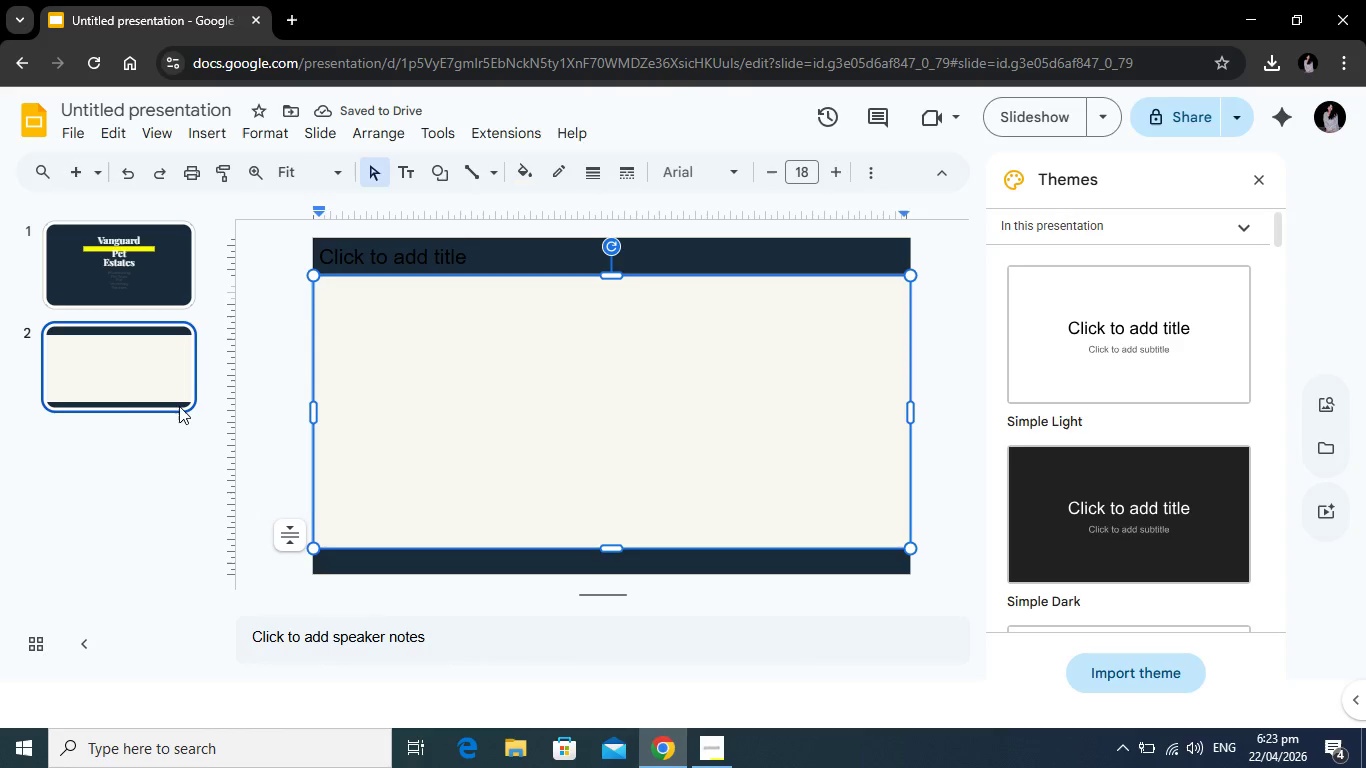 
right_click([98, 340])
 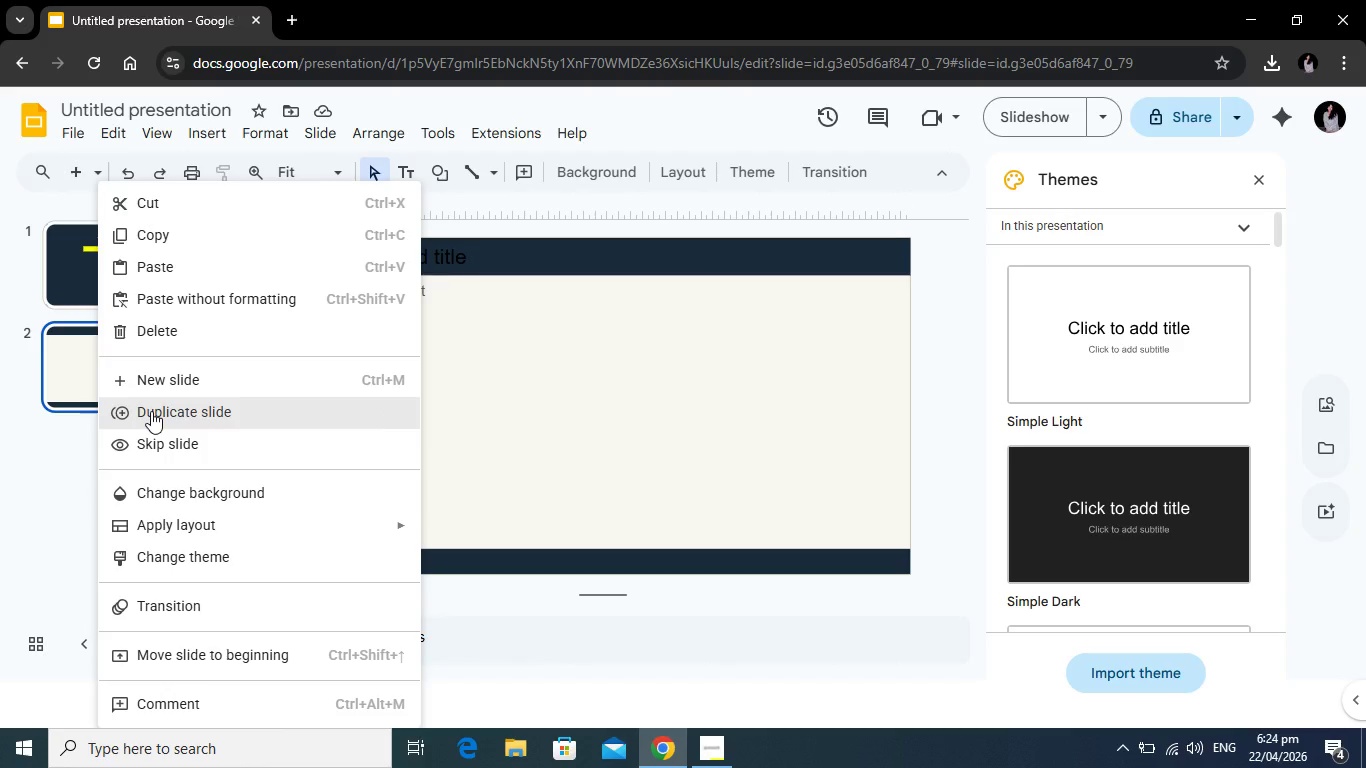 
left_click([151, 411])
 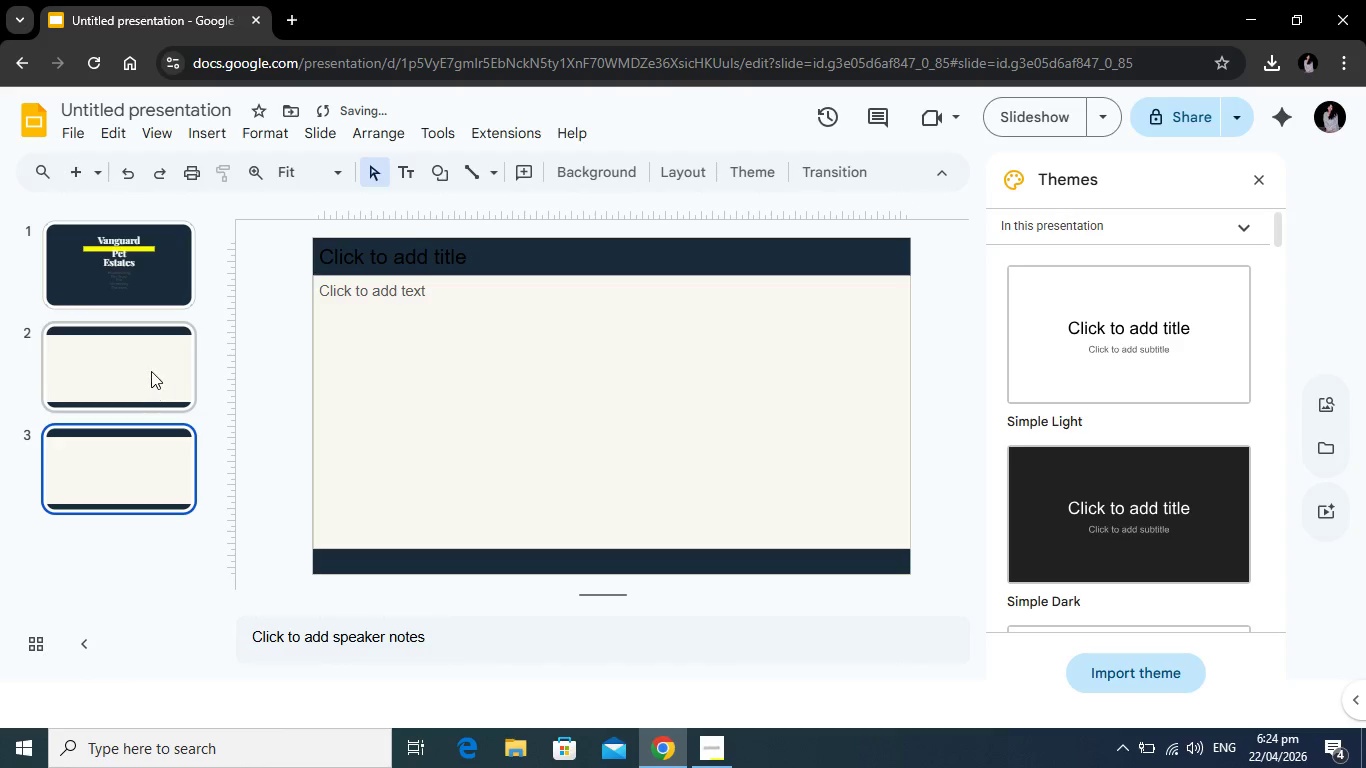 
left_click([151, 370])
 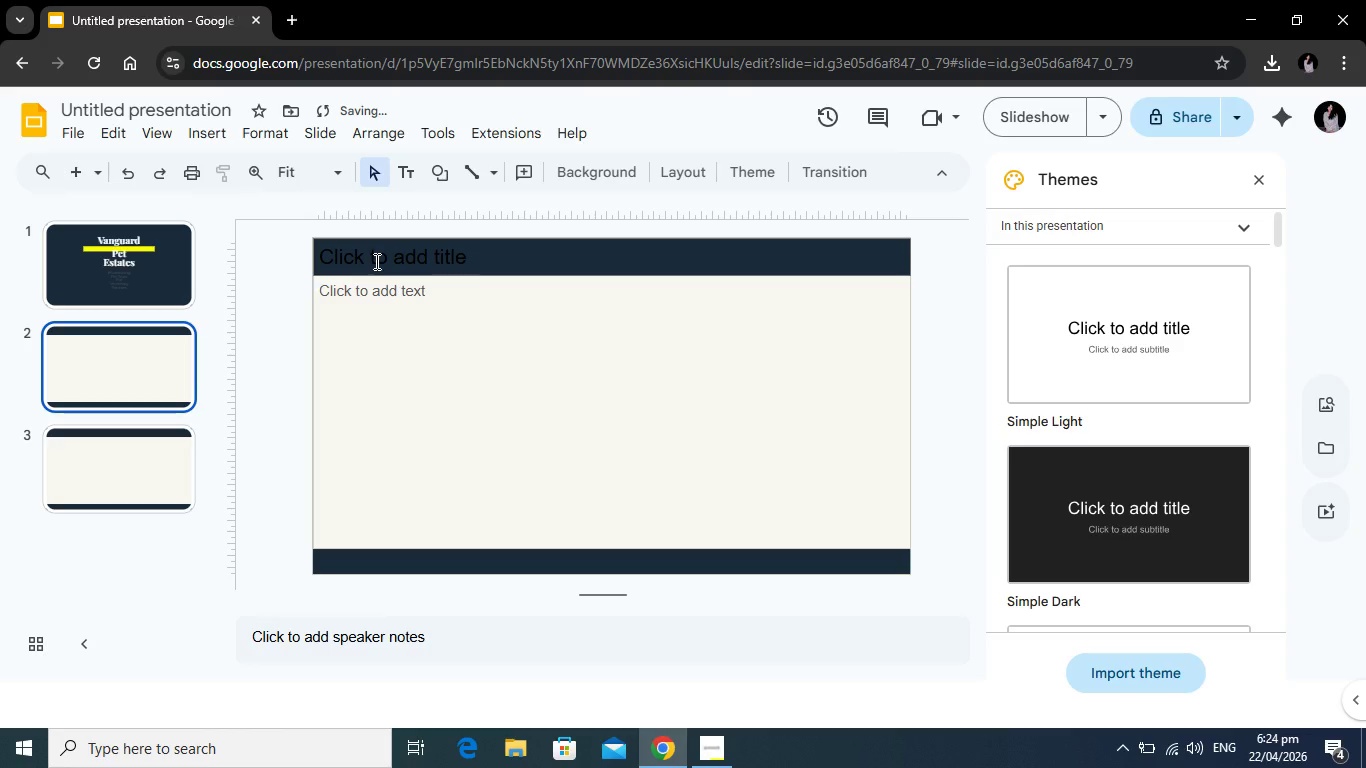 
left_click([375, 261])
 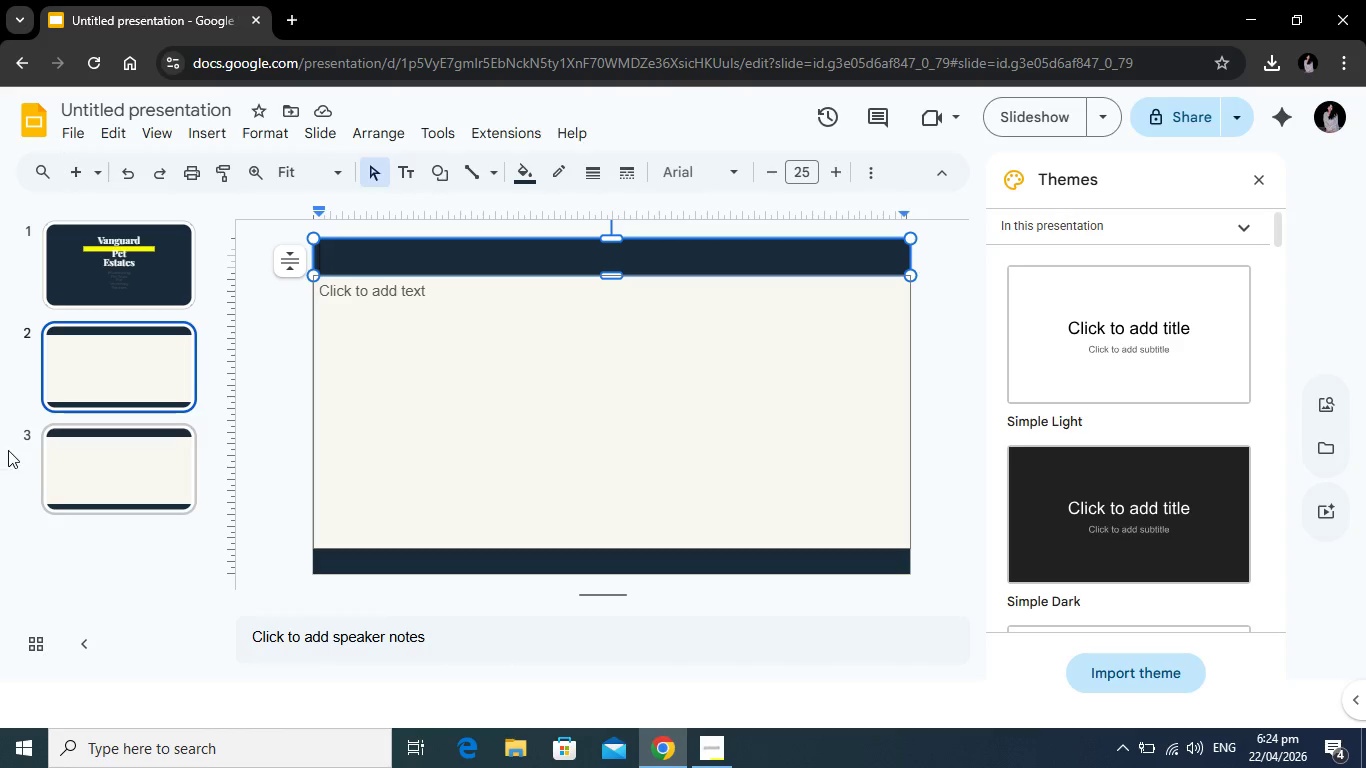 
wait(39.64)
 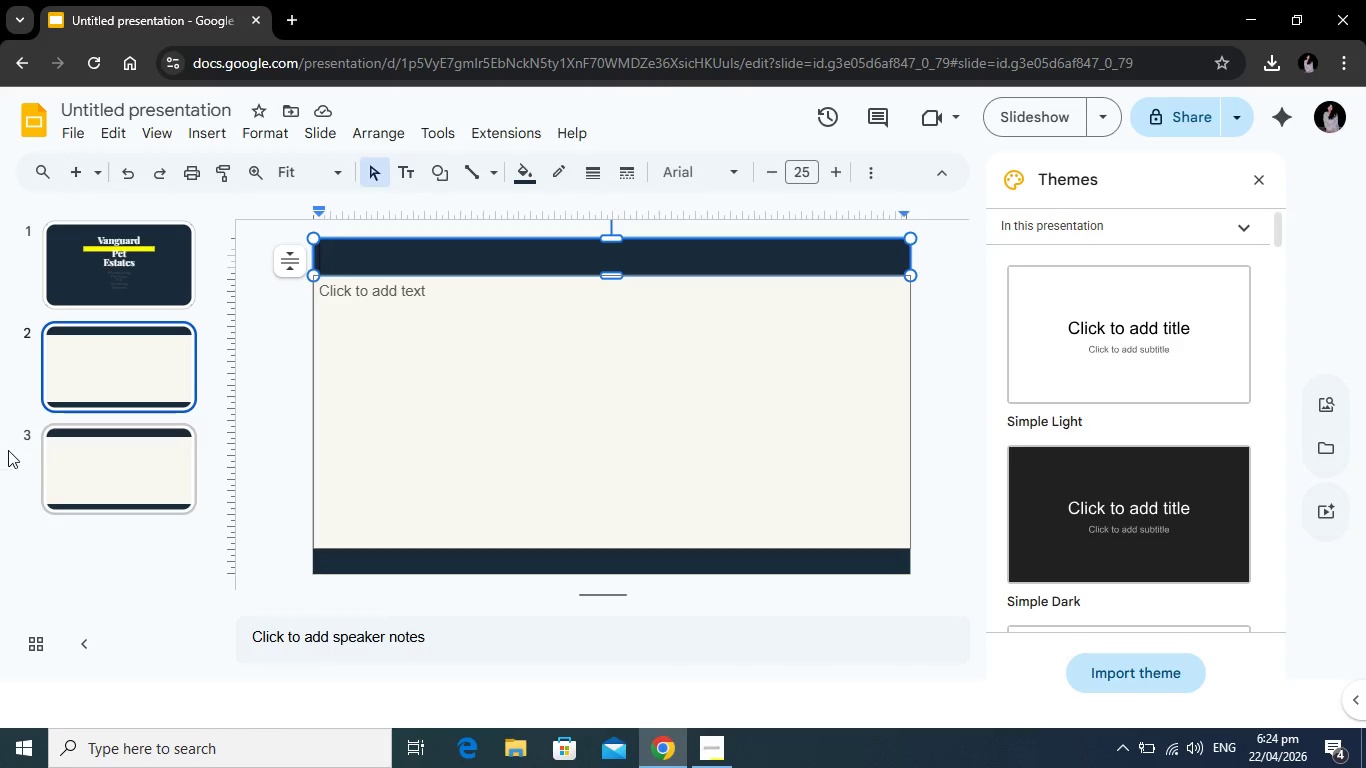 
left_click([93, 470])
 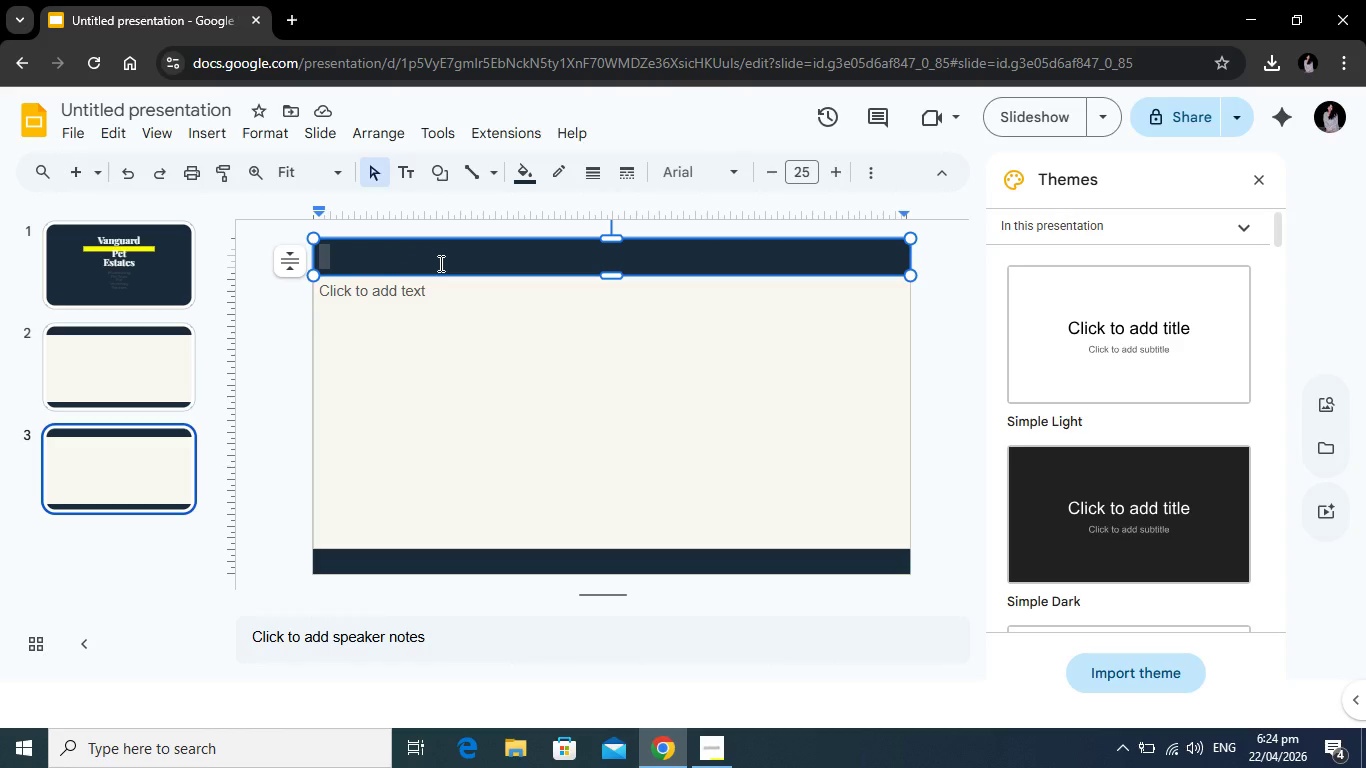 
left_click([440, 264])
 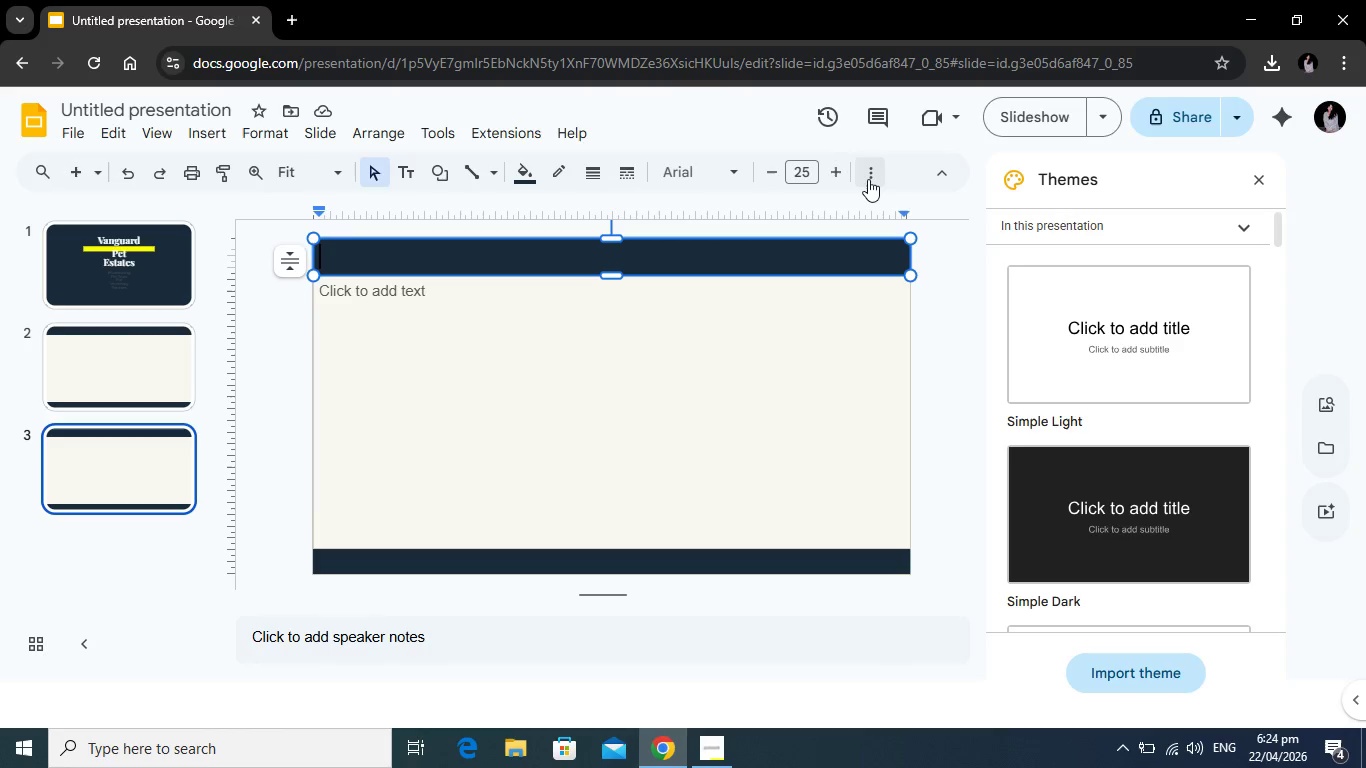 
left_click([868, 178])
 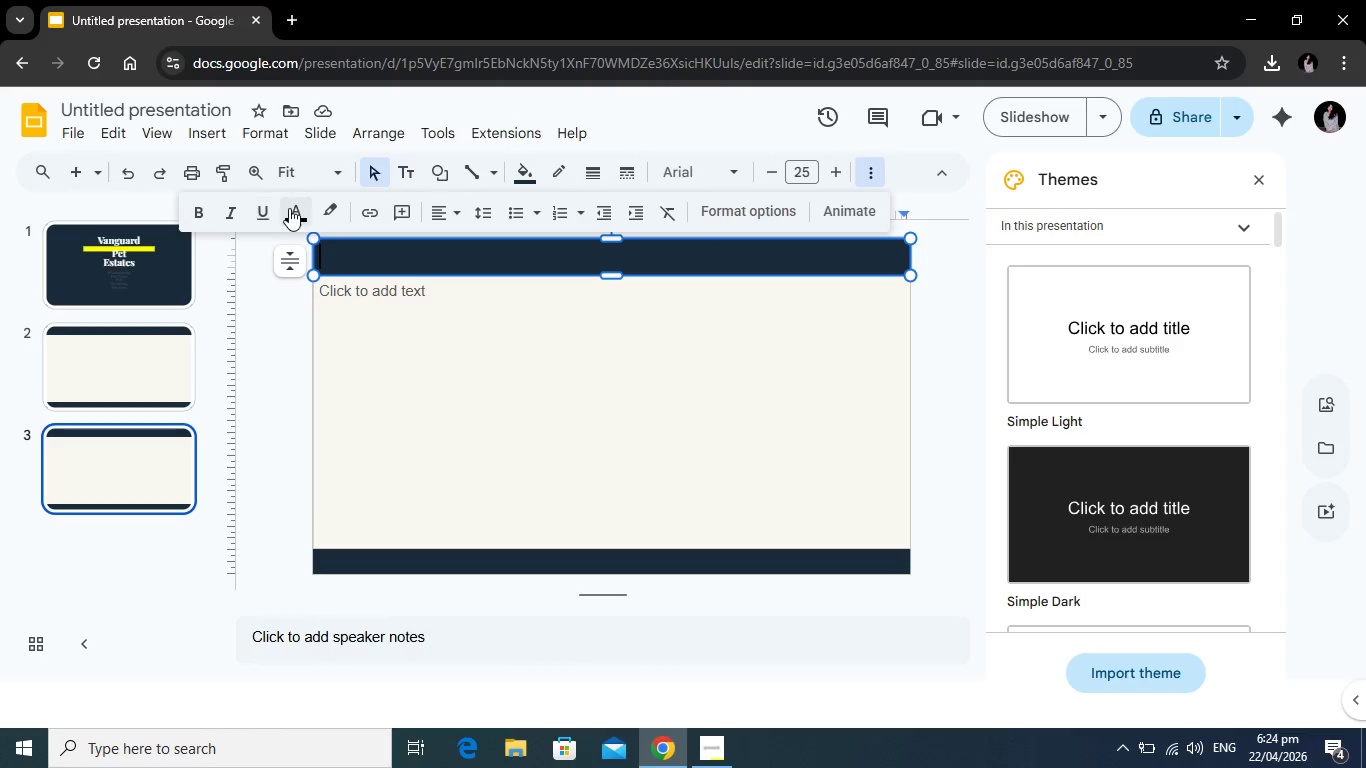 
left_click([289, 208])
 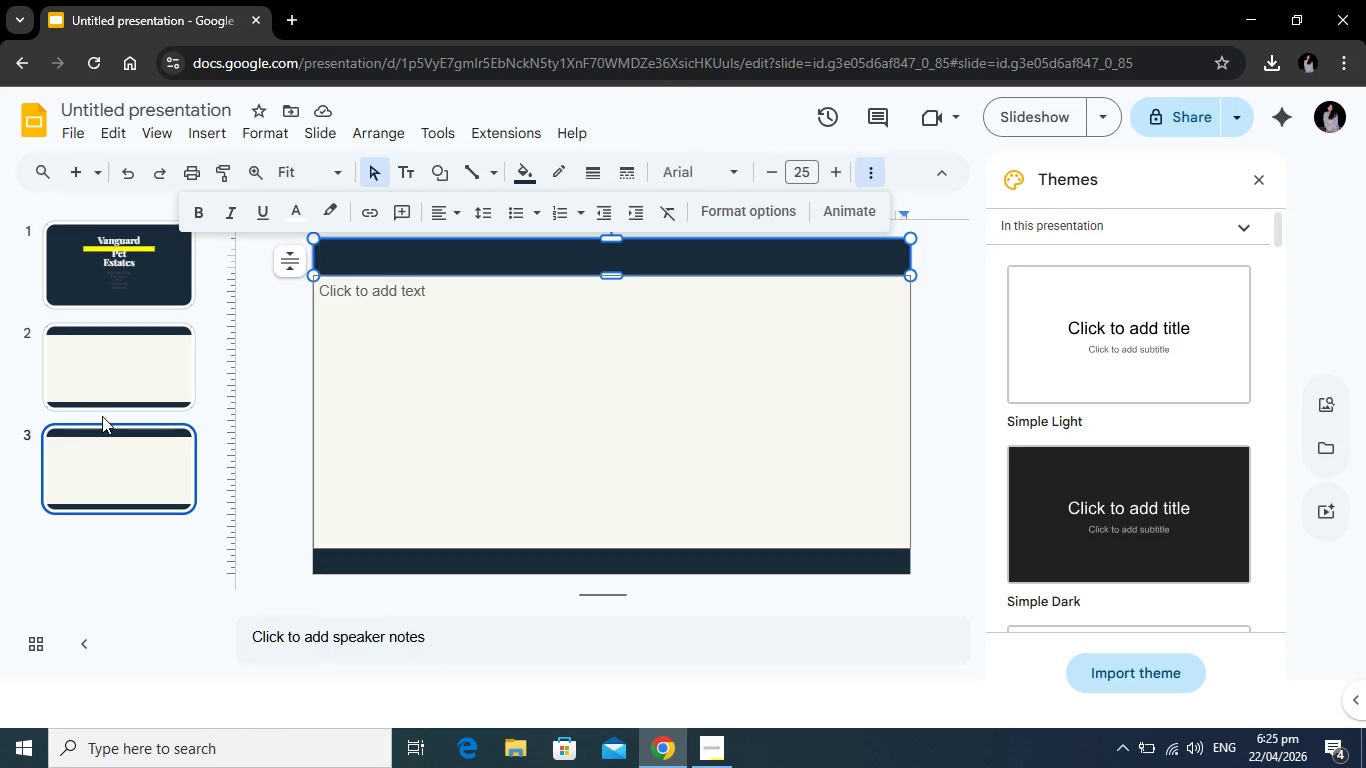 
wait(22.64)
 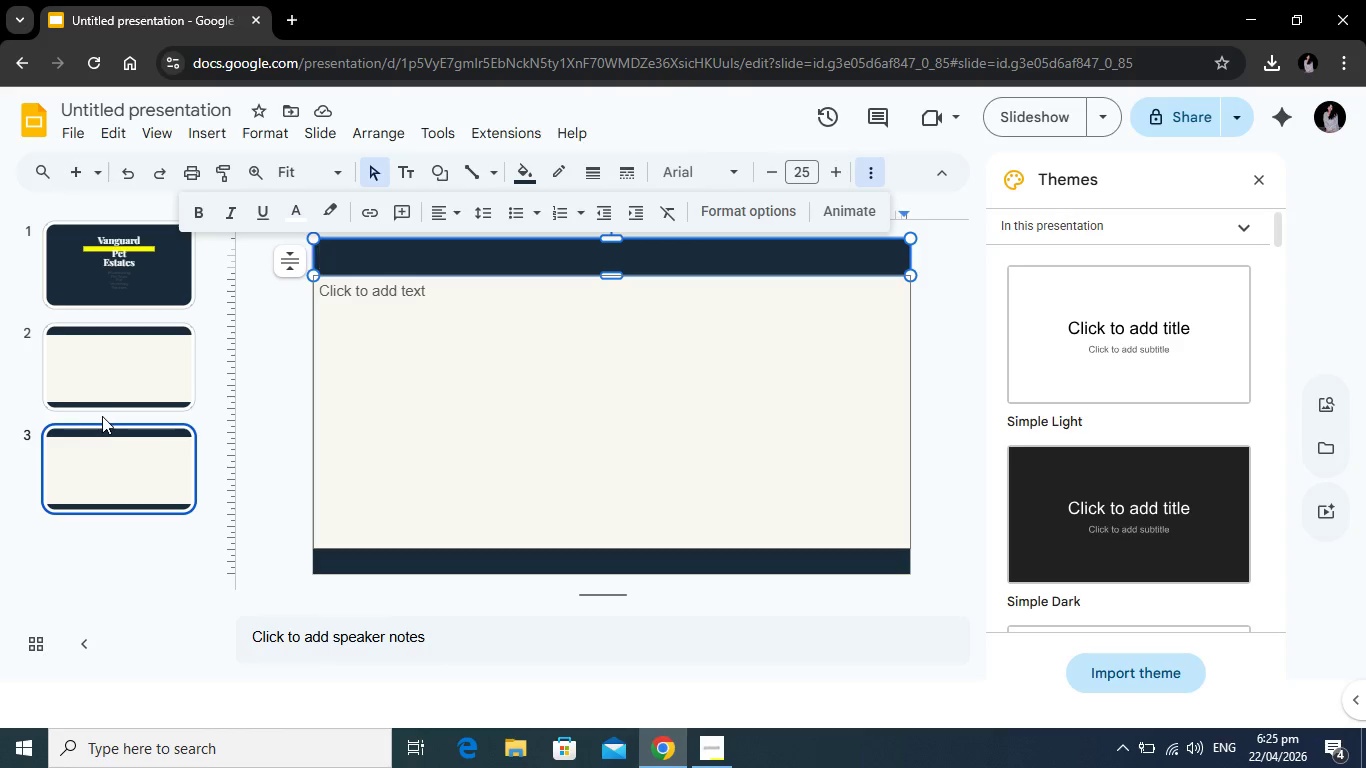 
left_click([375, 558])
 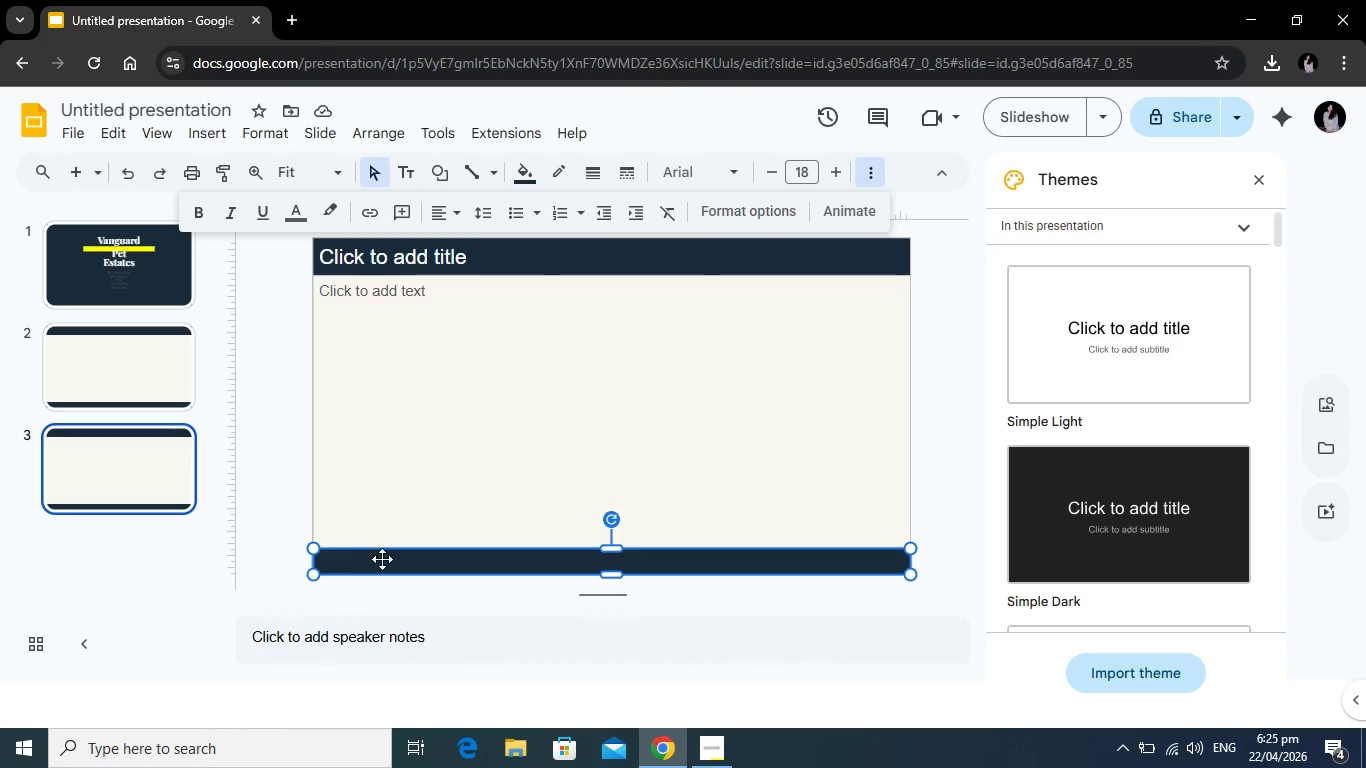 
type(Vanga)
key(Backspace)
type(uard Pet Estate)
 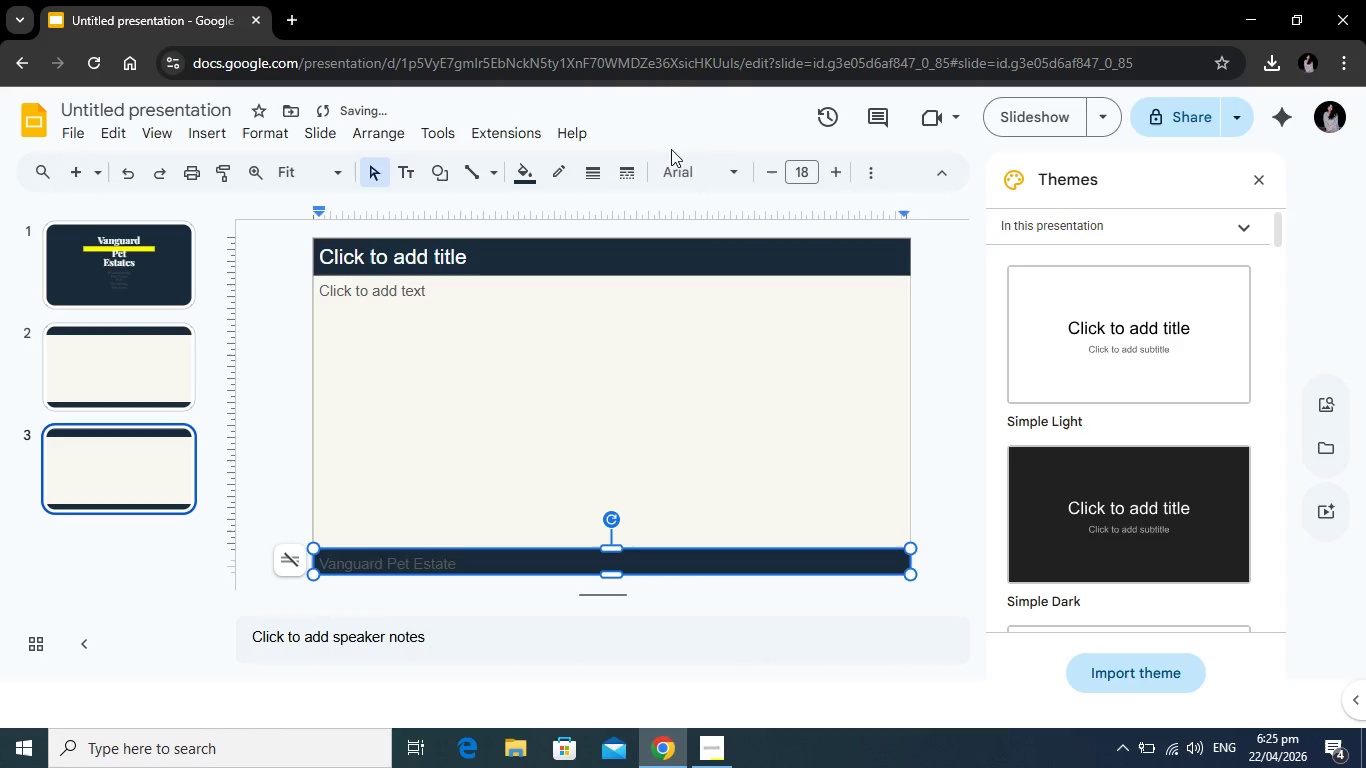 
key(S)
 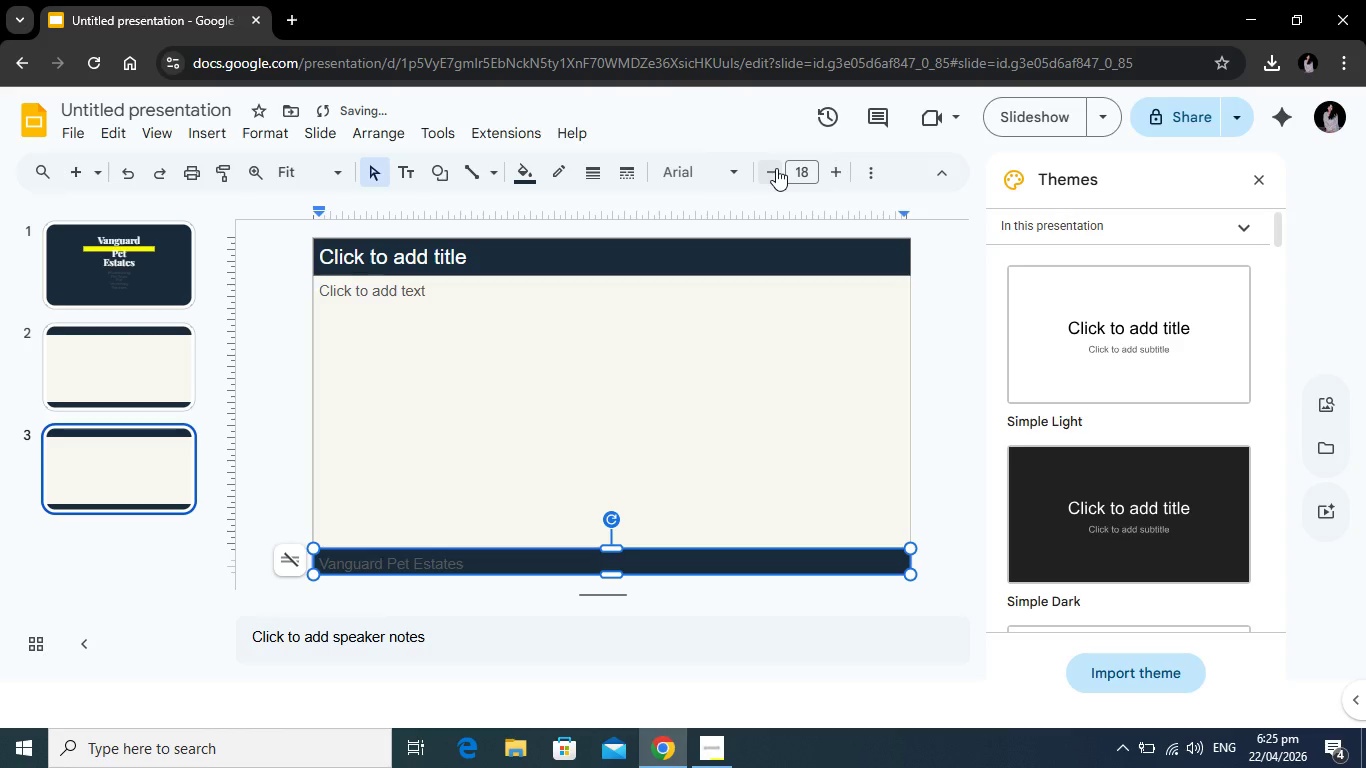 
left_click([776, 168])
 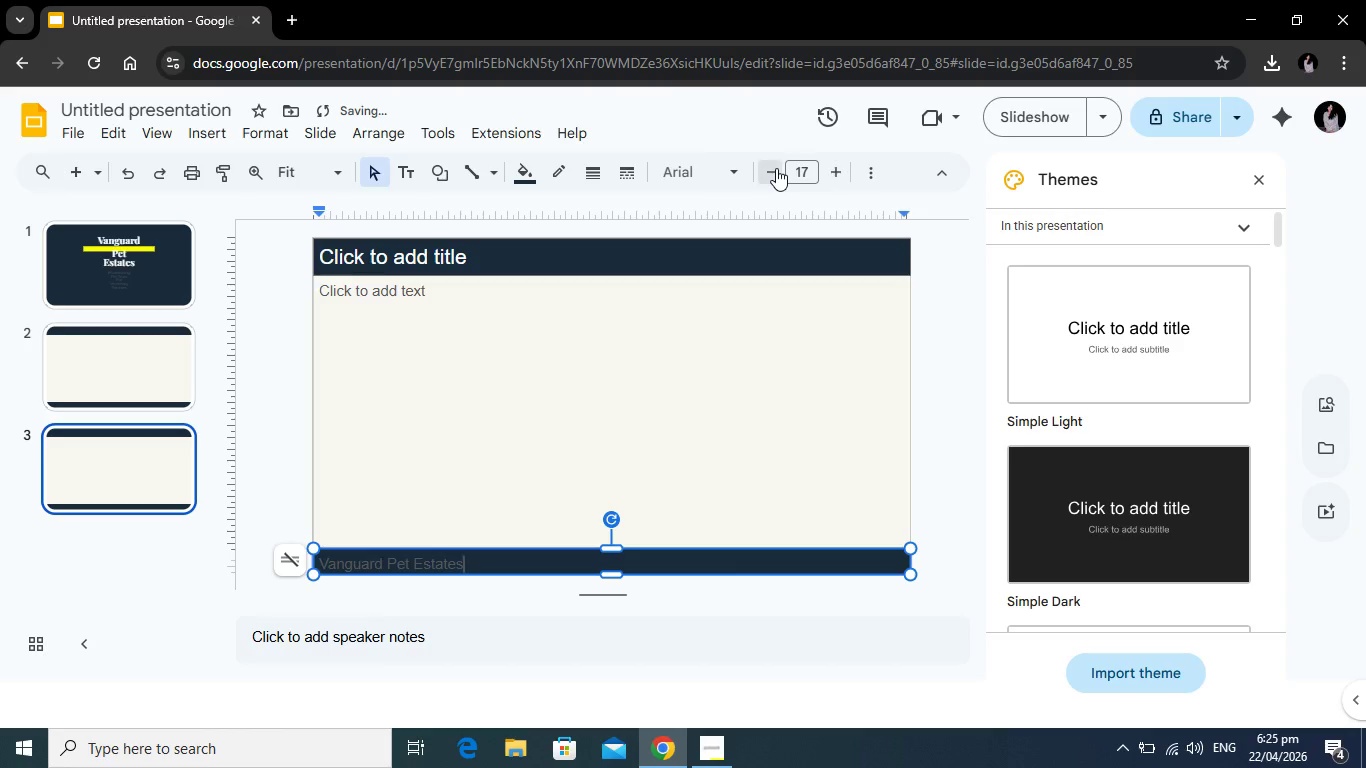 
left_click([776, 168])
 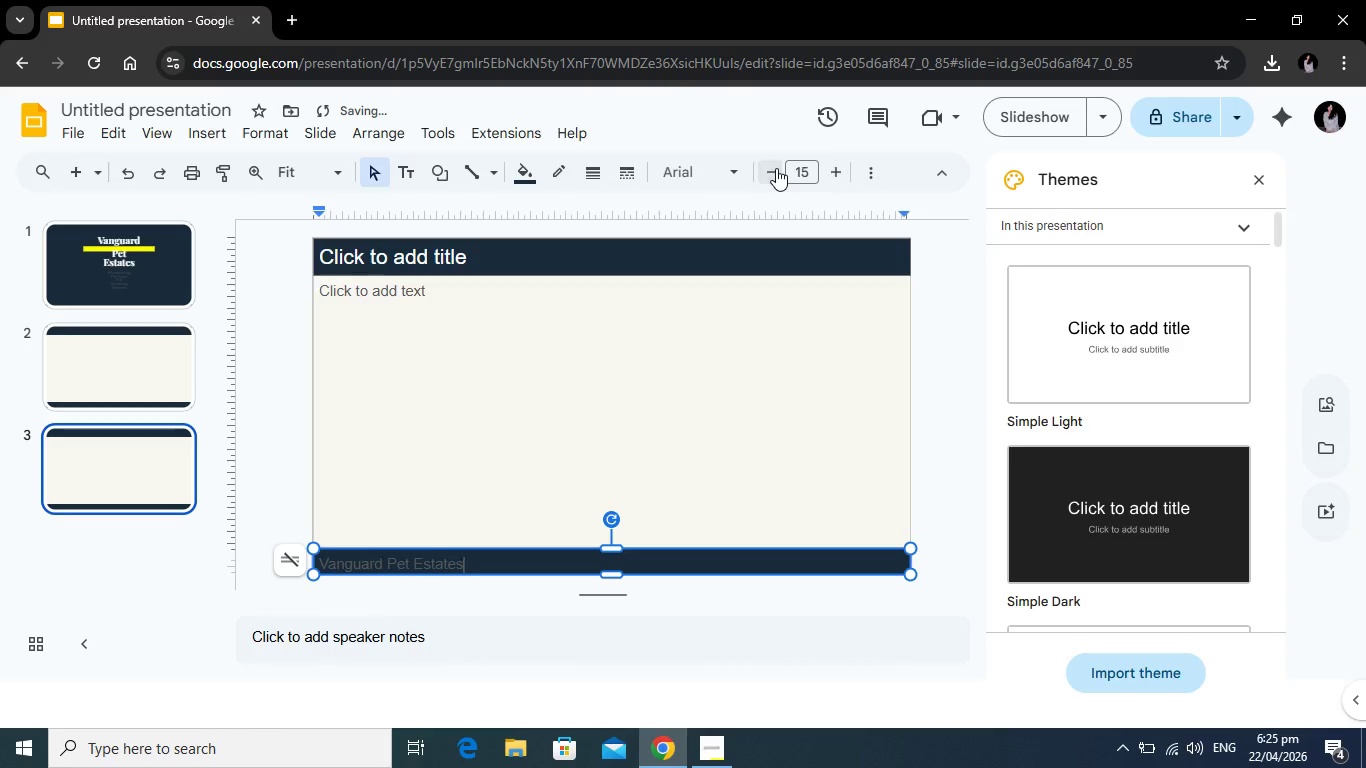 
double_click([776, 168])
 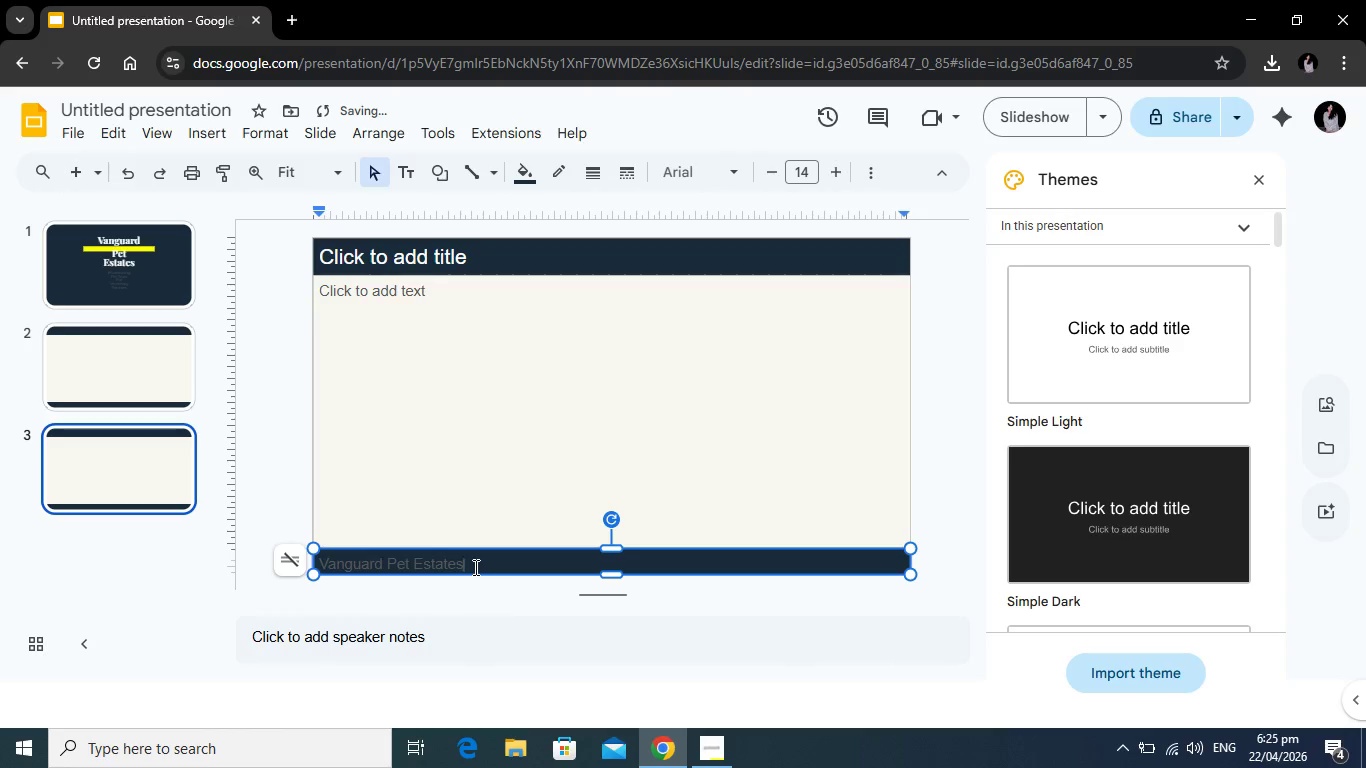 
left_click_drag(start_coordinate=[474, 567], to_coordinate=[317, 569])
 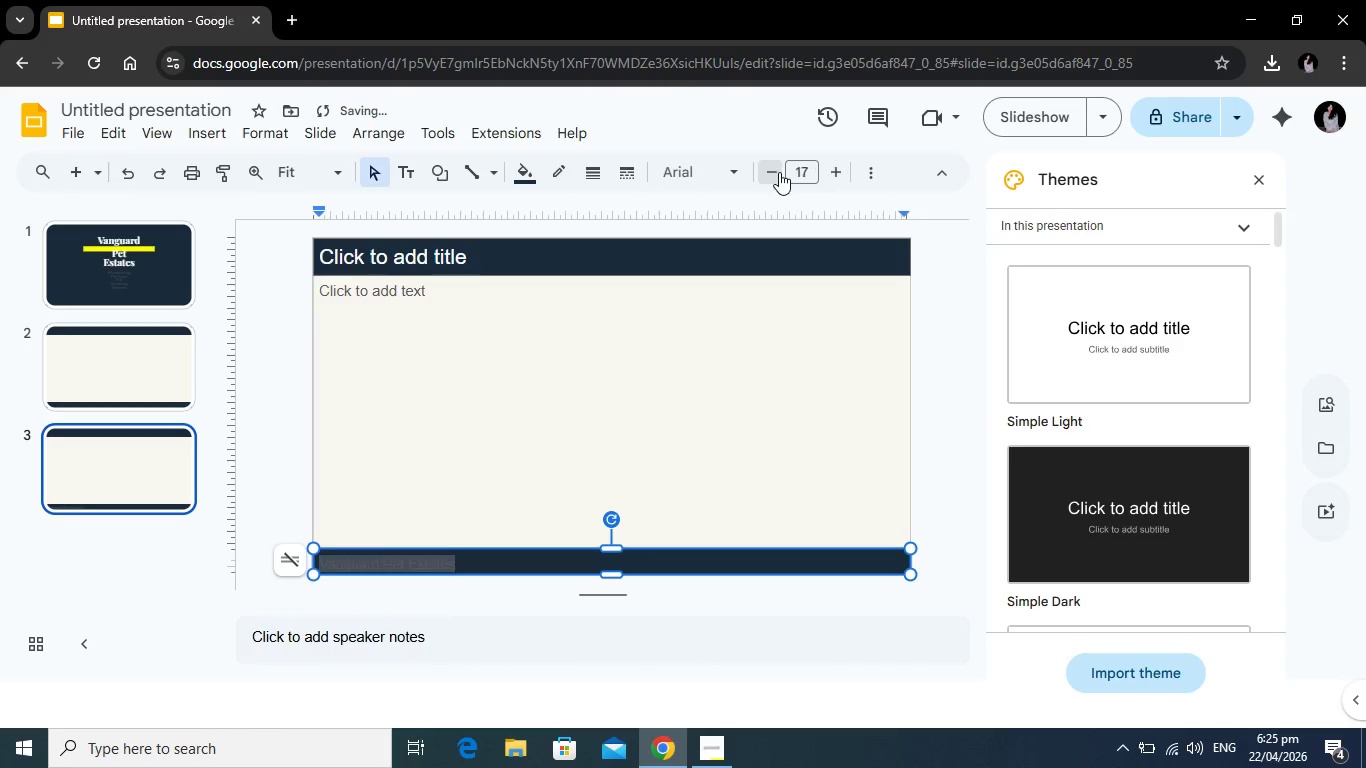 
double_click([779, 172])
 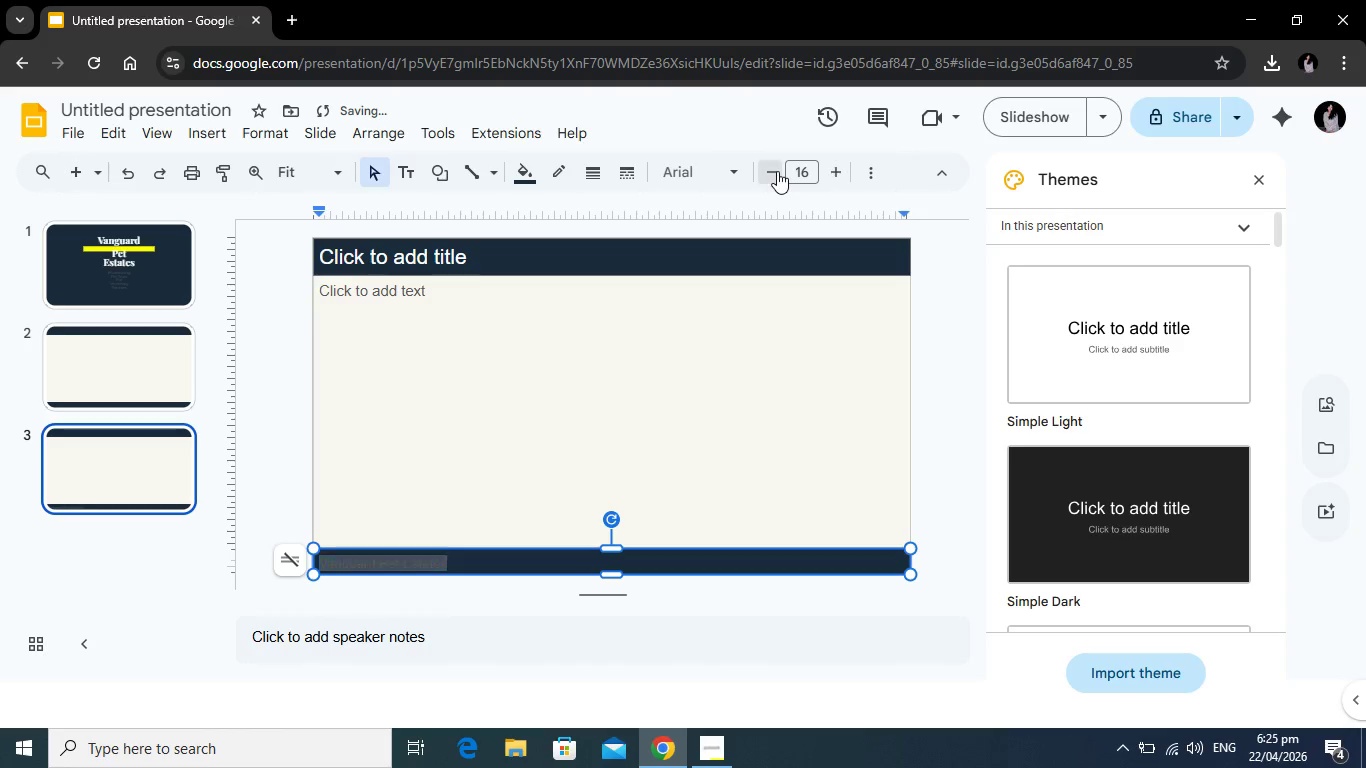 
triple_click([777, 171])
 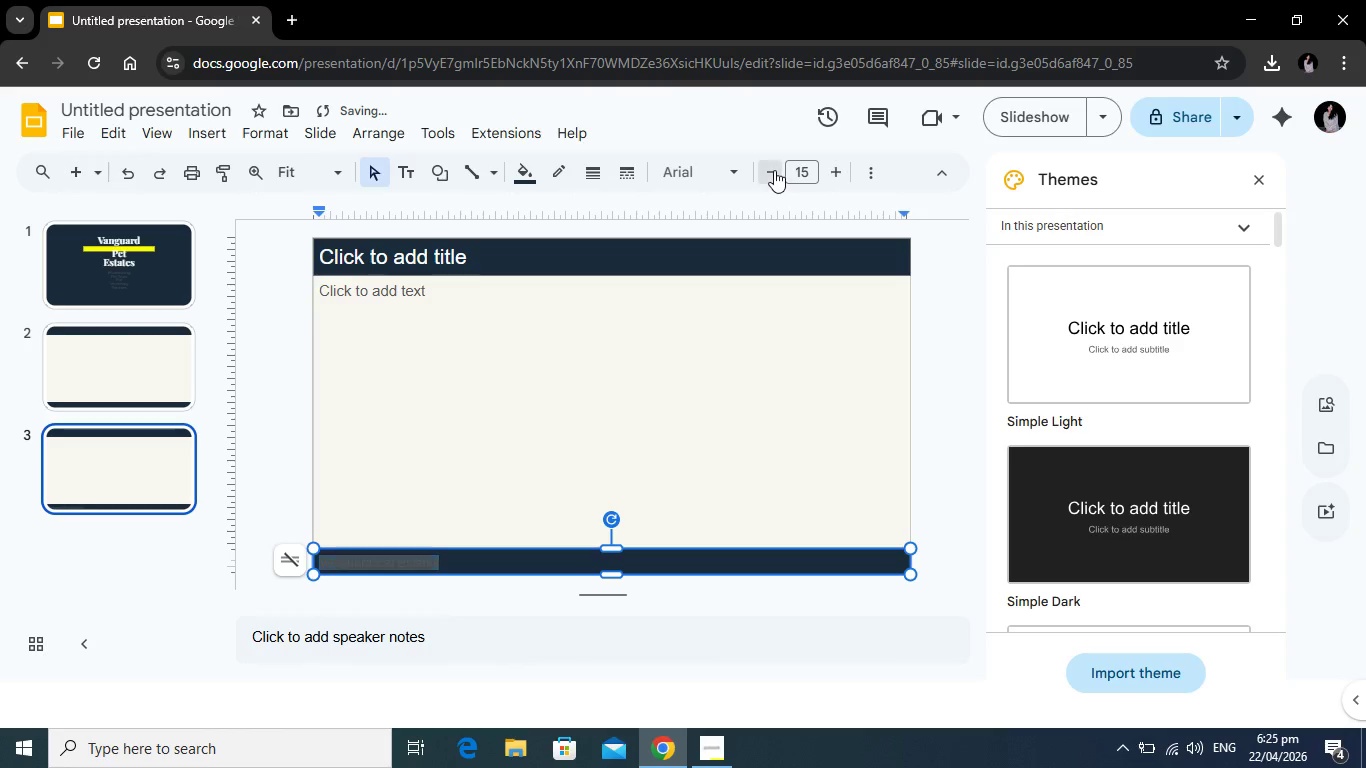 
triple_click([774, 170])
 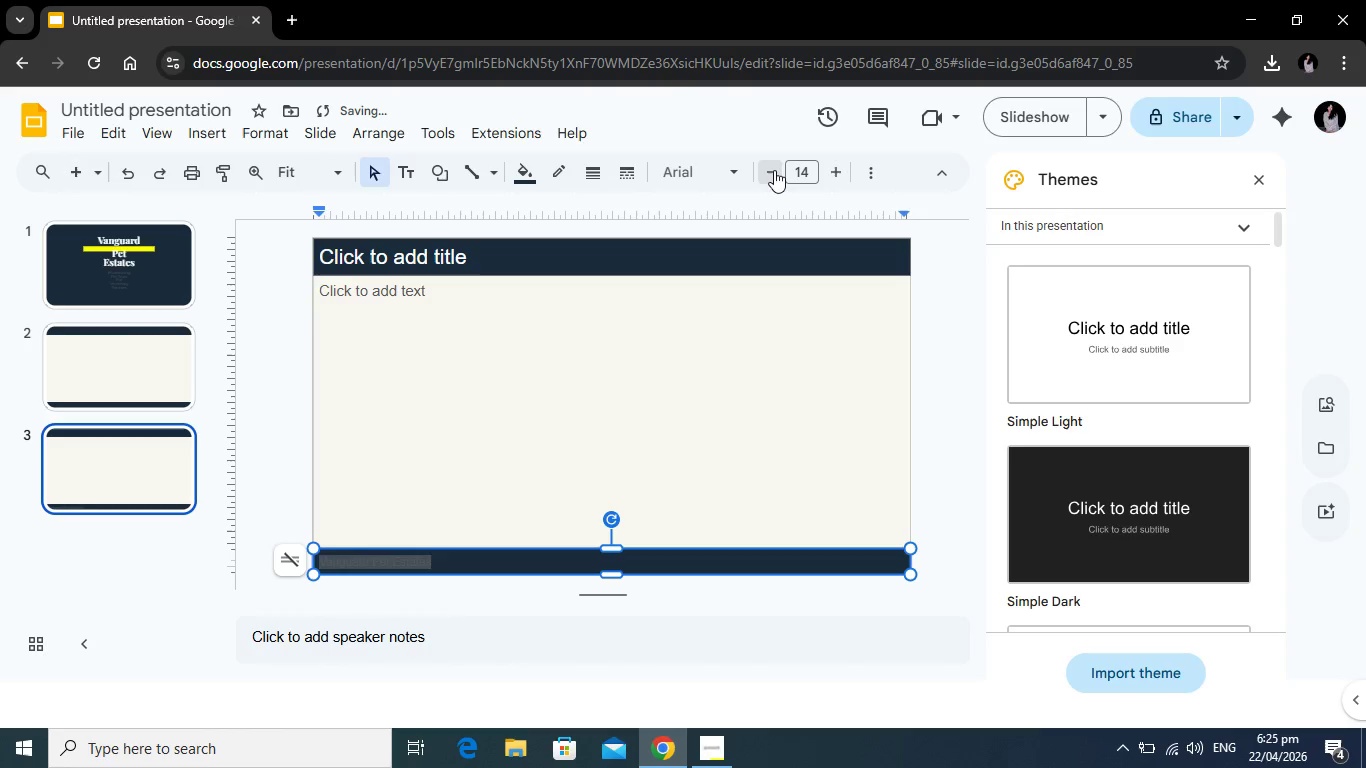 
triple_click([774, 170])
 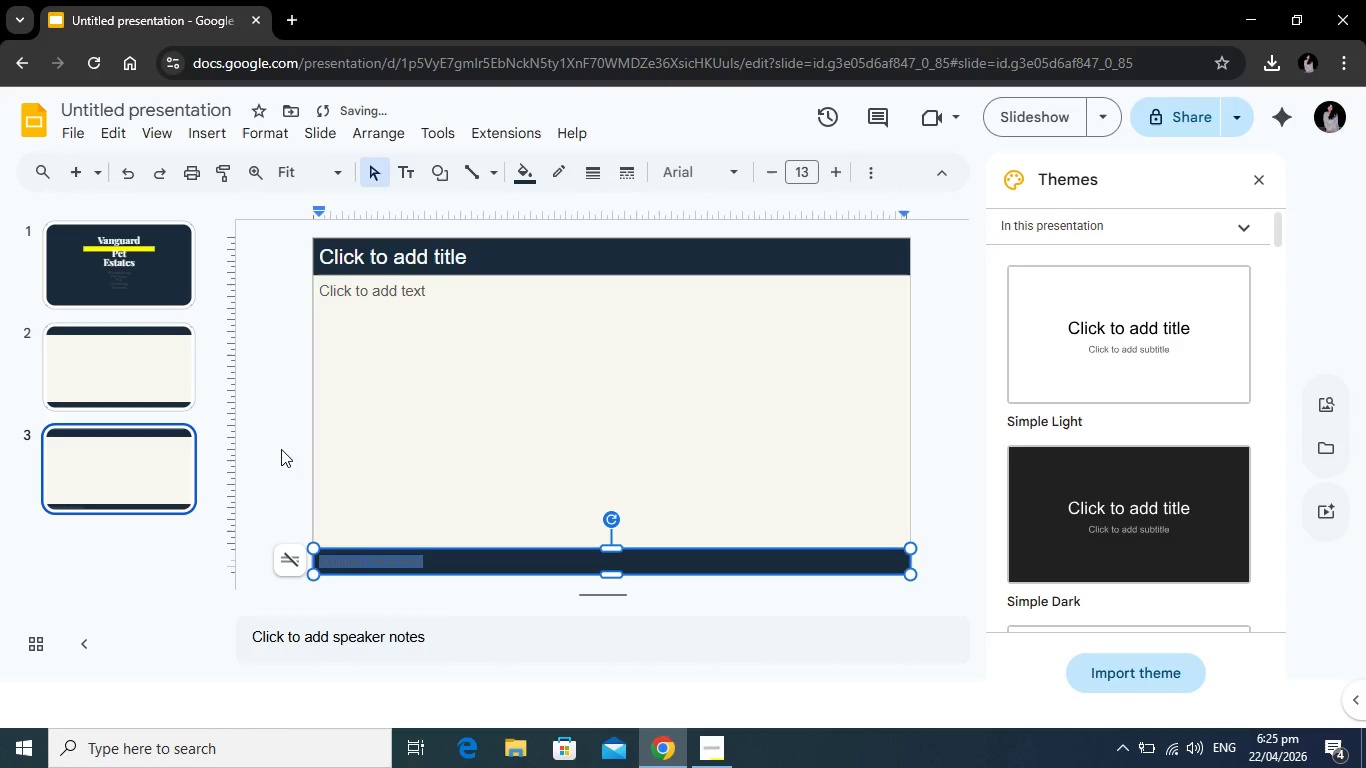 
left_click([281, 449])
 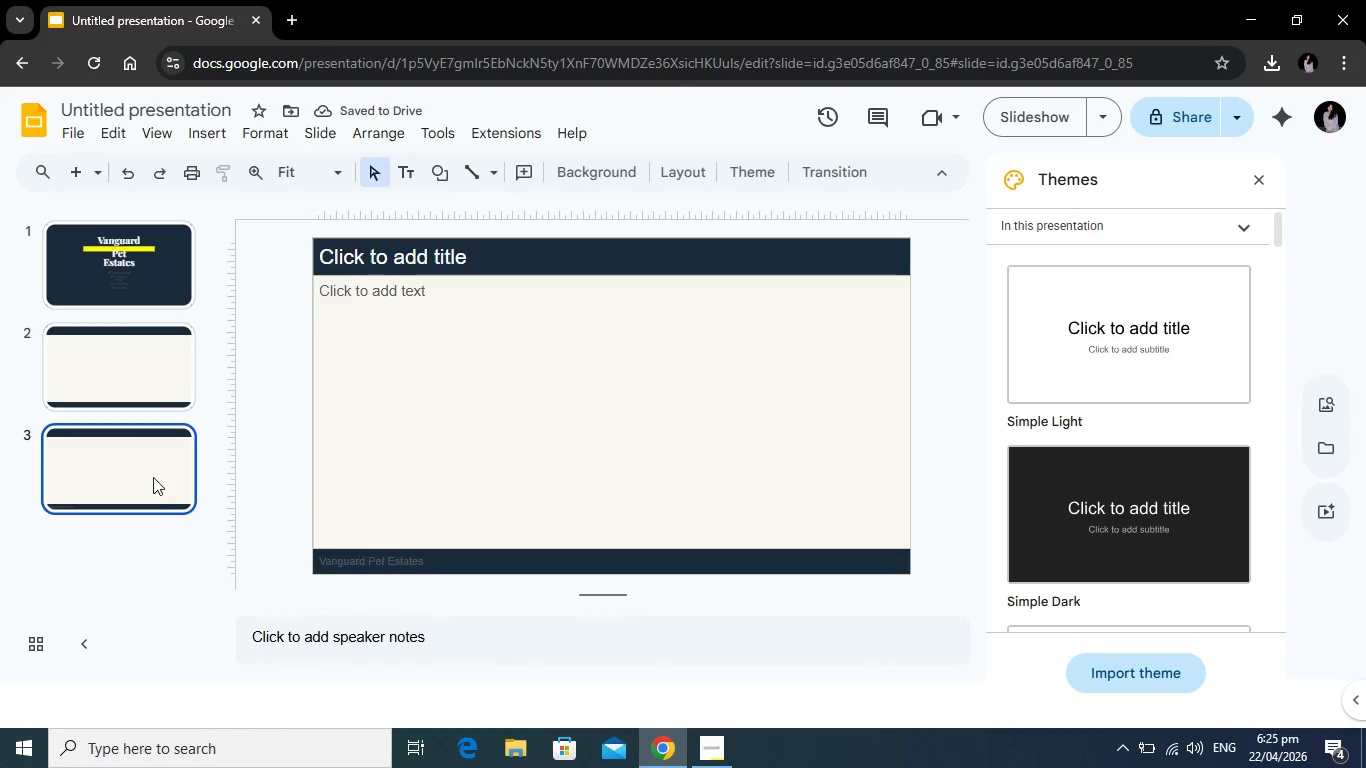 
right_click([128, 473])
 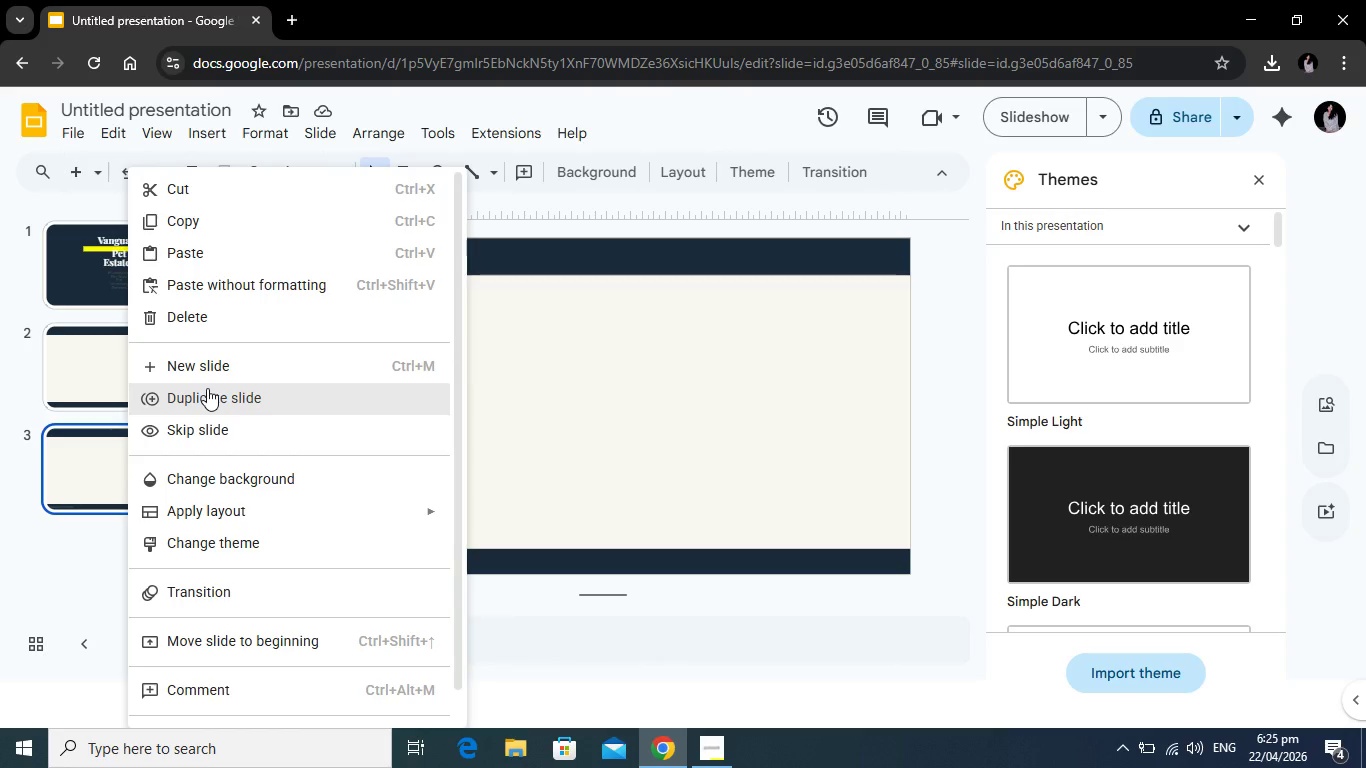 
left_click([204, 396])
 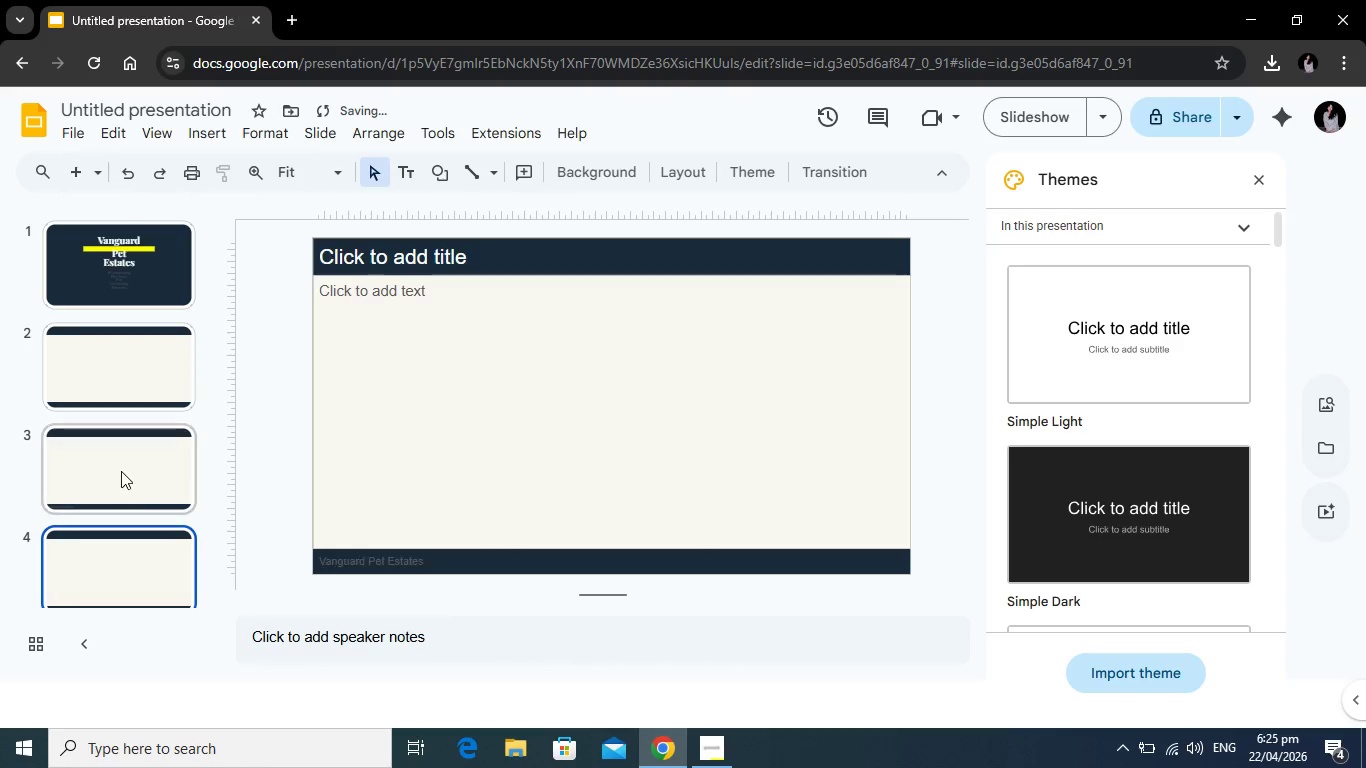 
left_click([121, 471])
 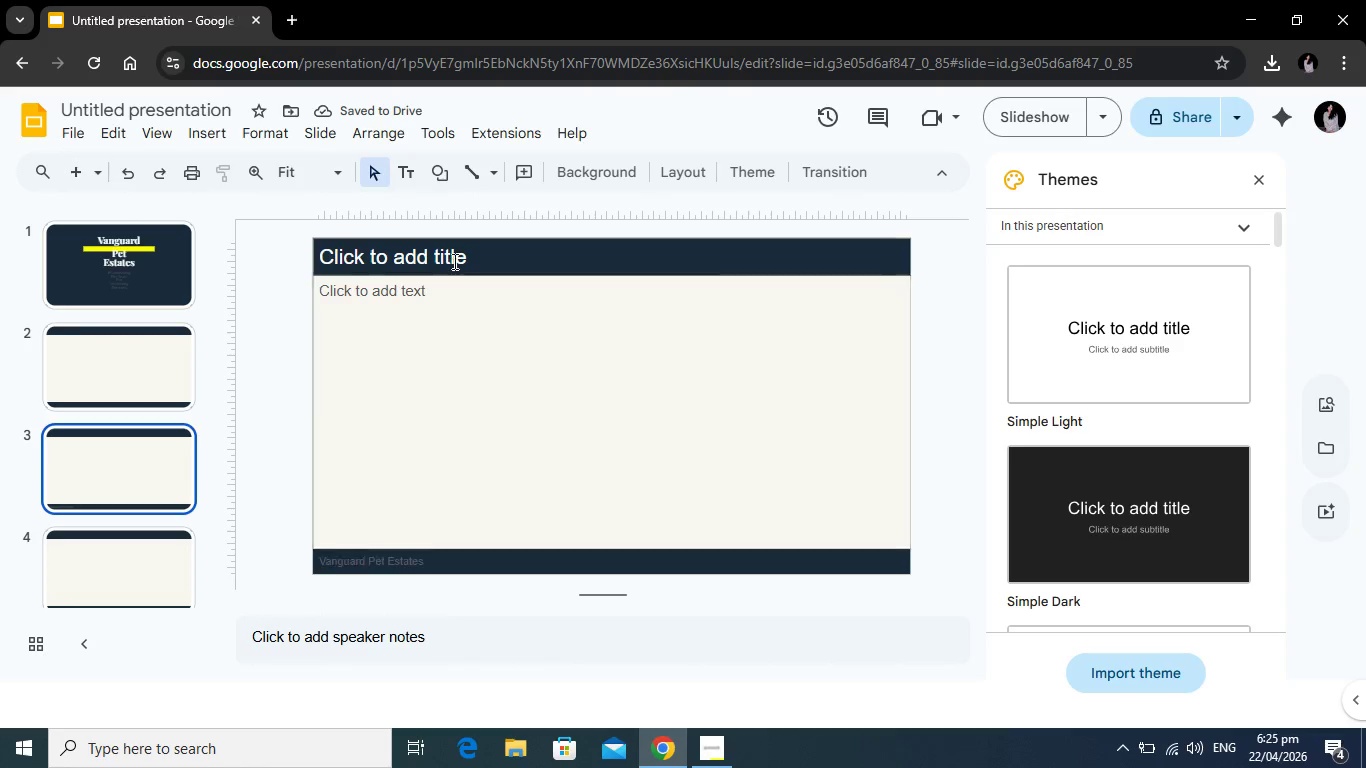 
left_click([453, 261])
 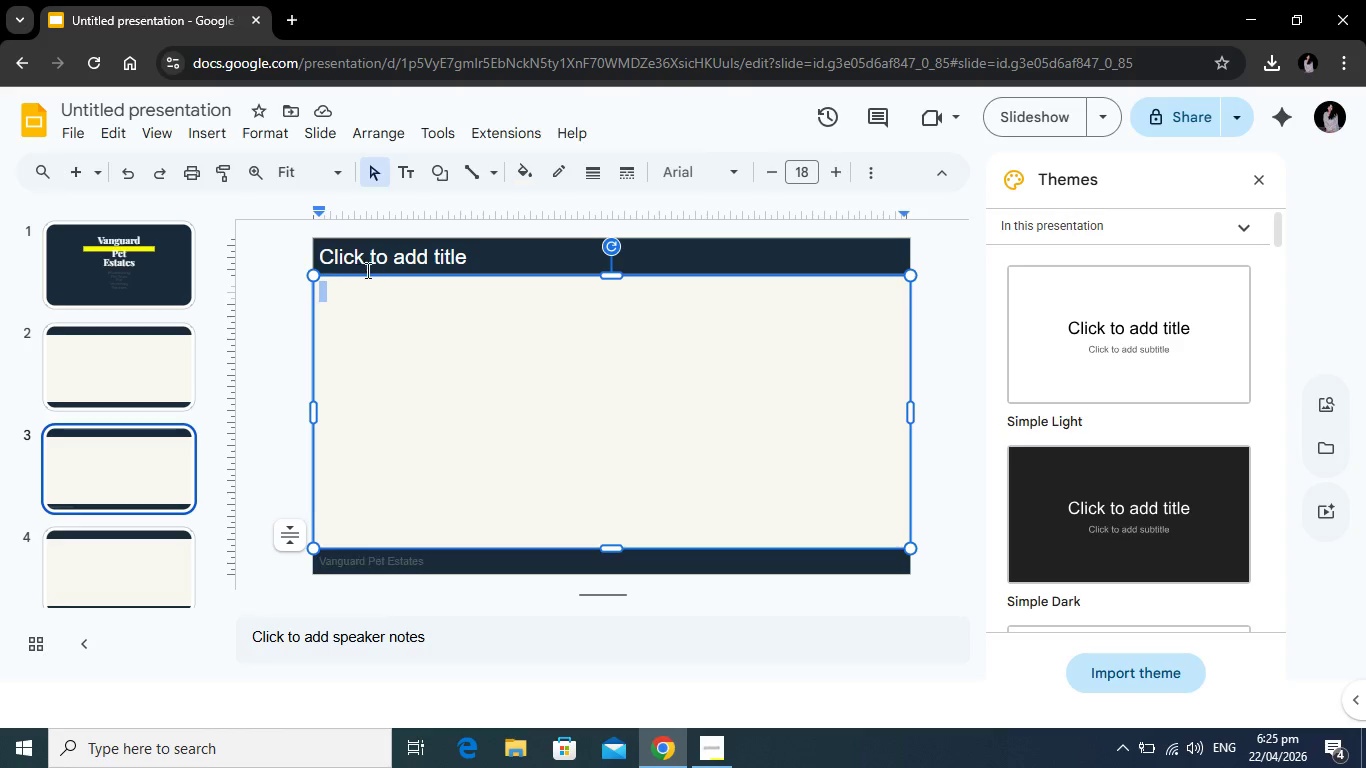 
wait(8.47)
 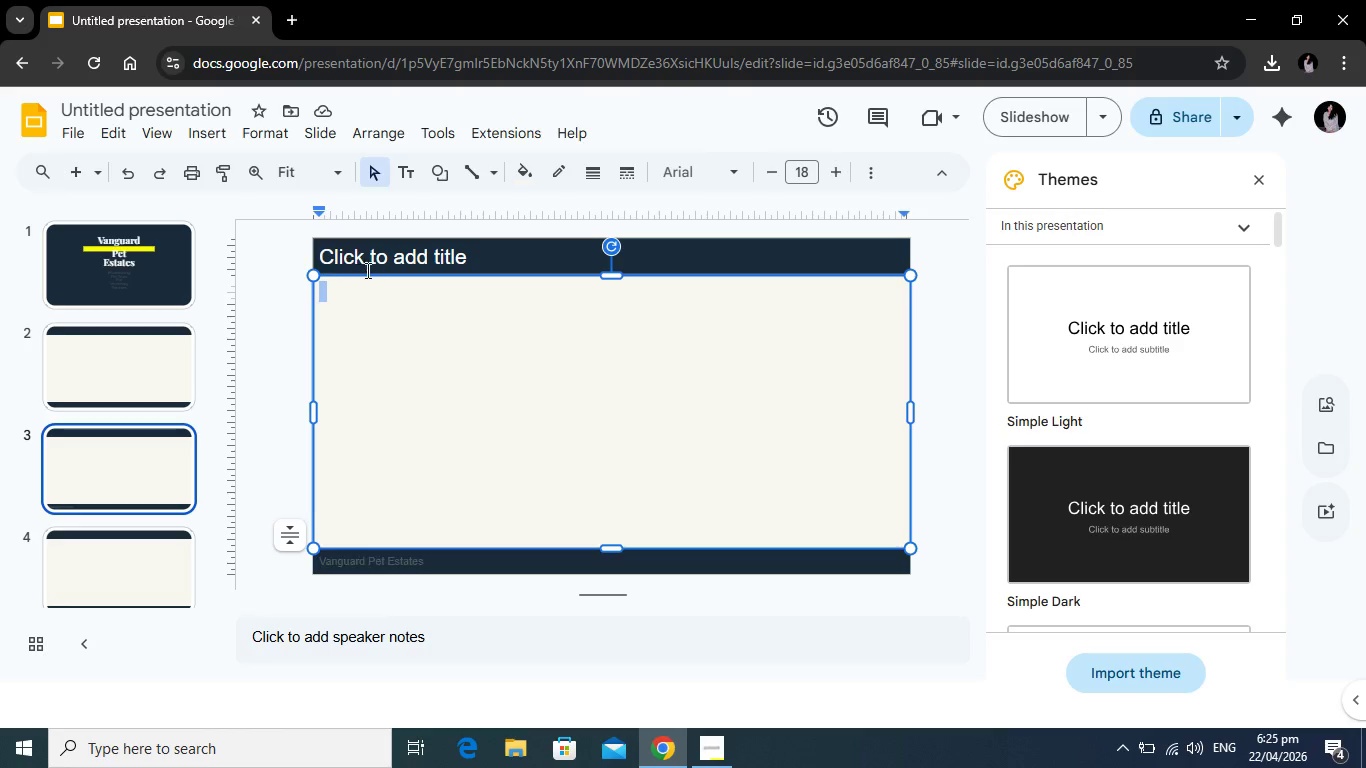 
left_click([376, 314])
 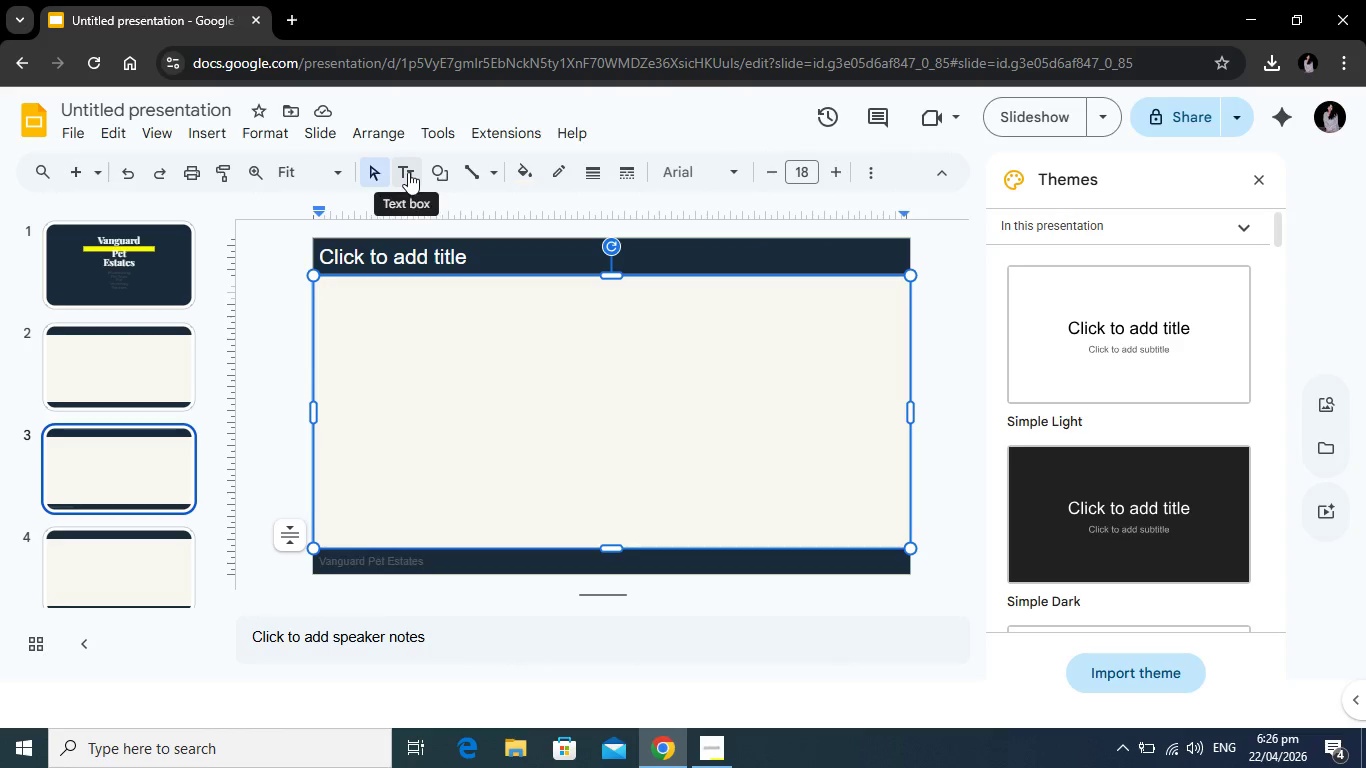 
left_click([409, 172])
 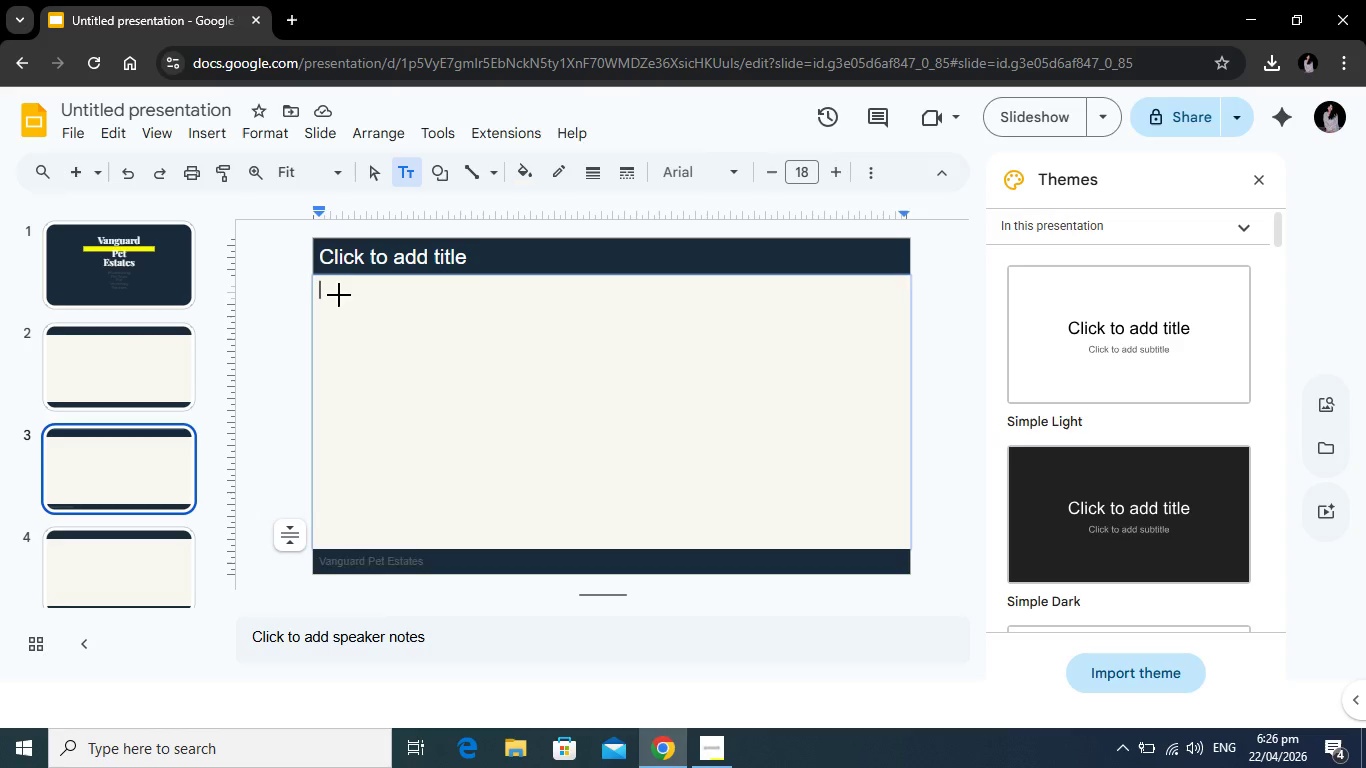 
left_click_drag(start_coordinate=[339, 295], to_coordinate=[343, 328])
 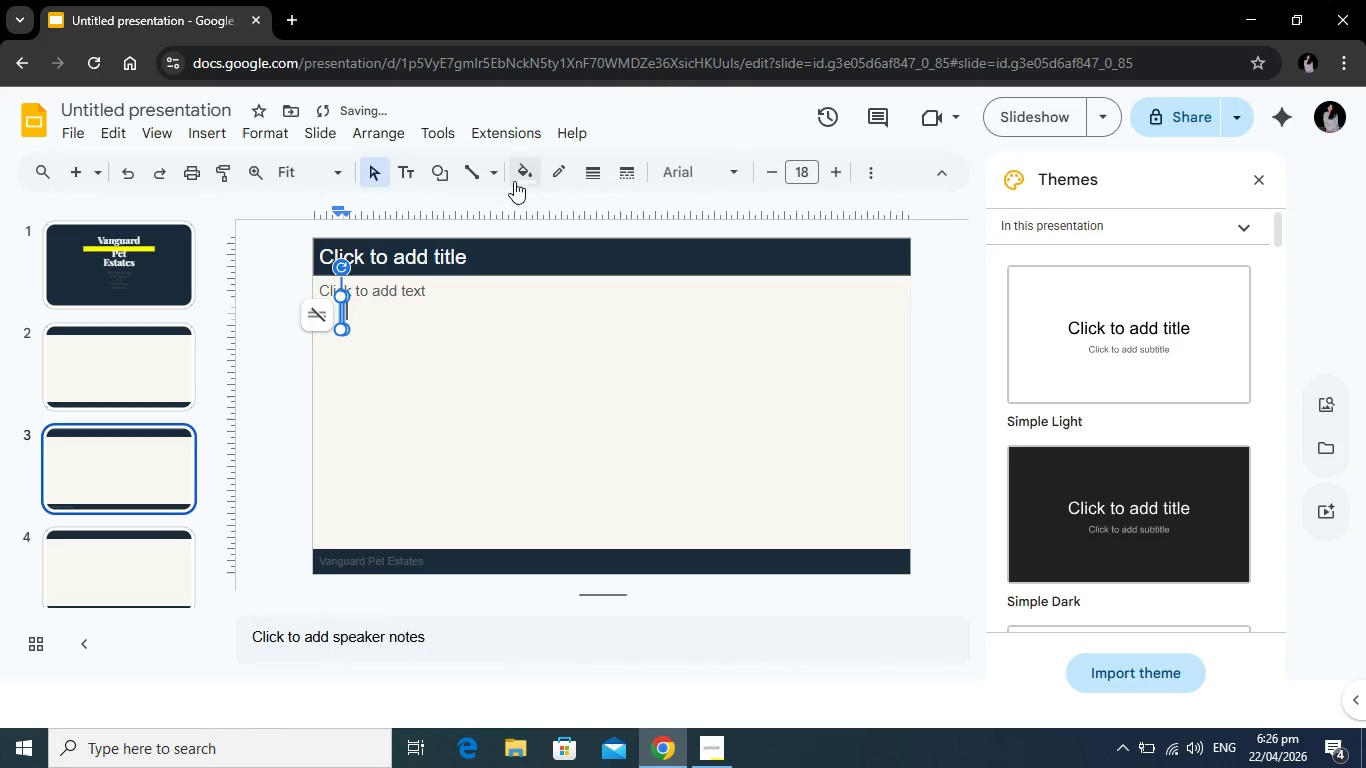 
left_click([528, 176])
 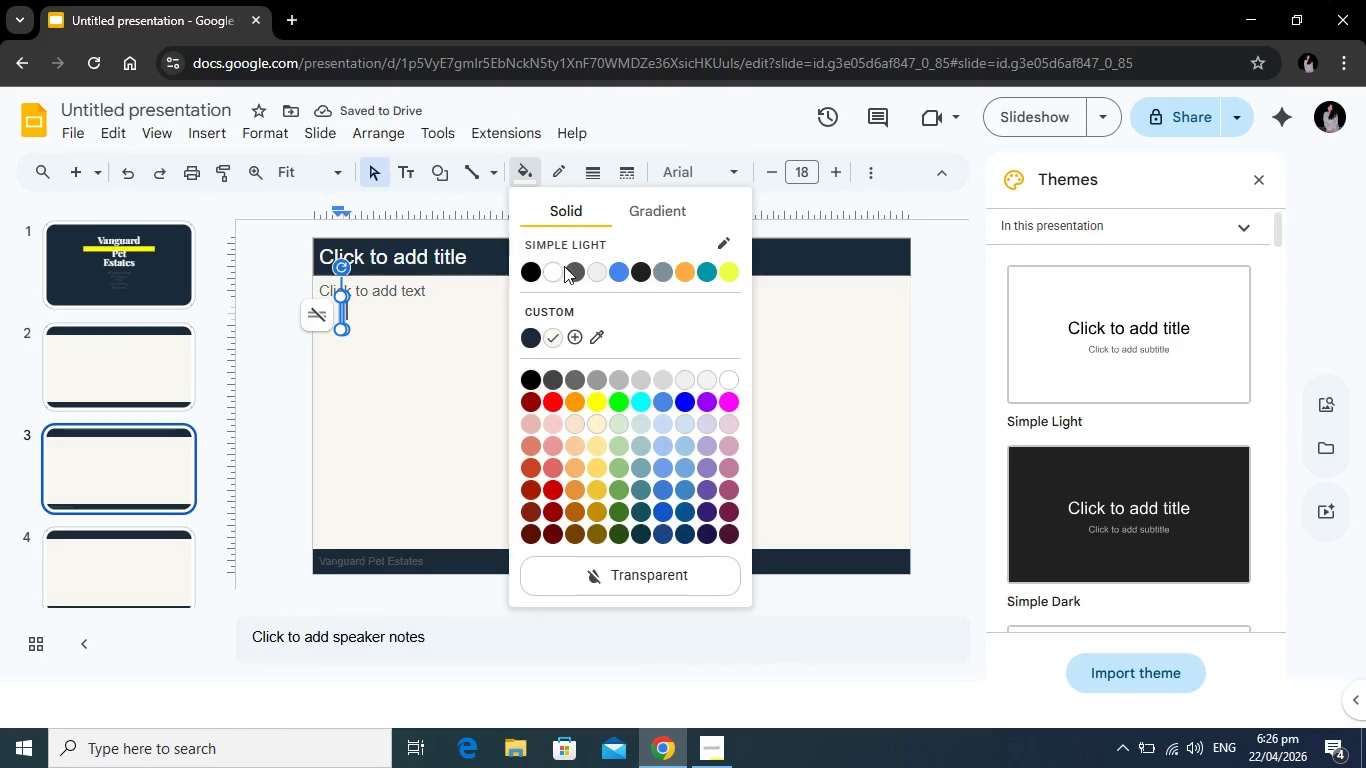 
left_click([572, 269])
 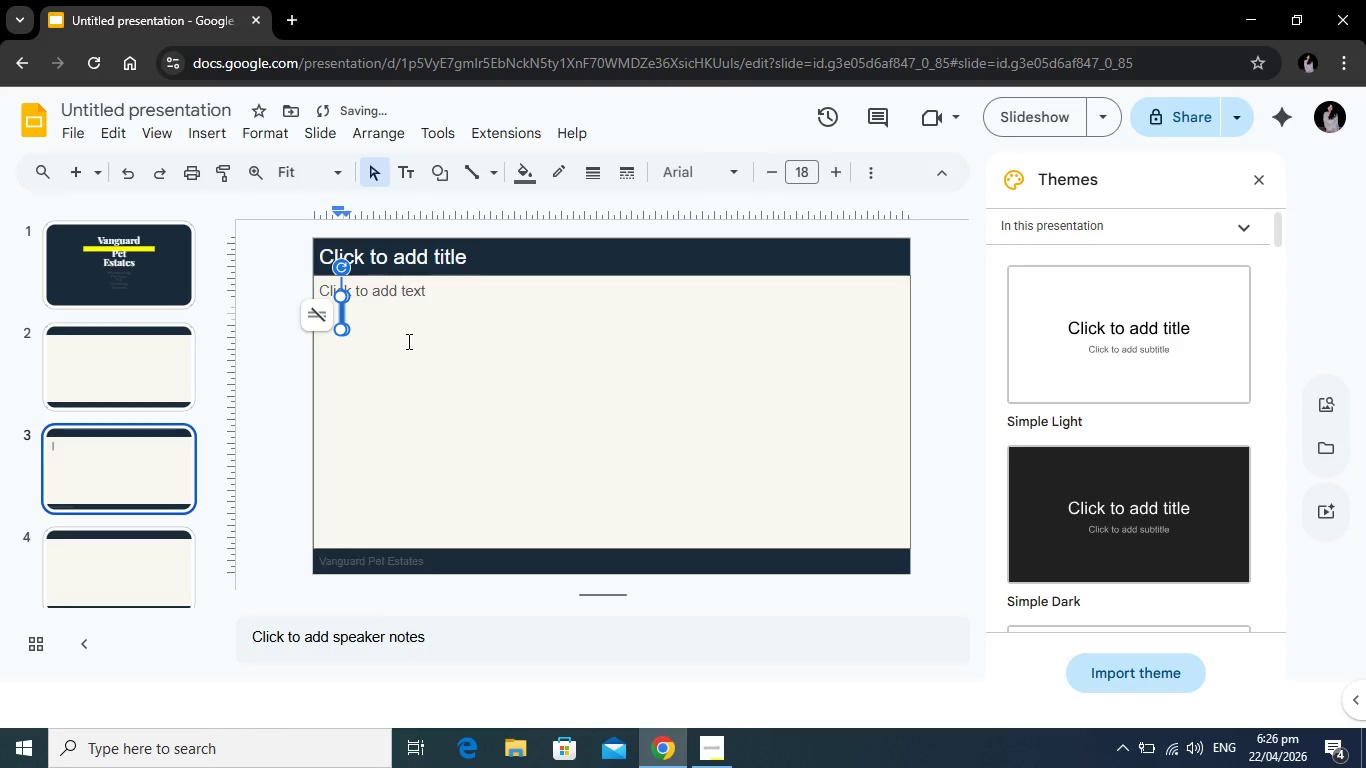 
left_click([407, 341])
 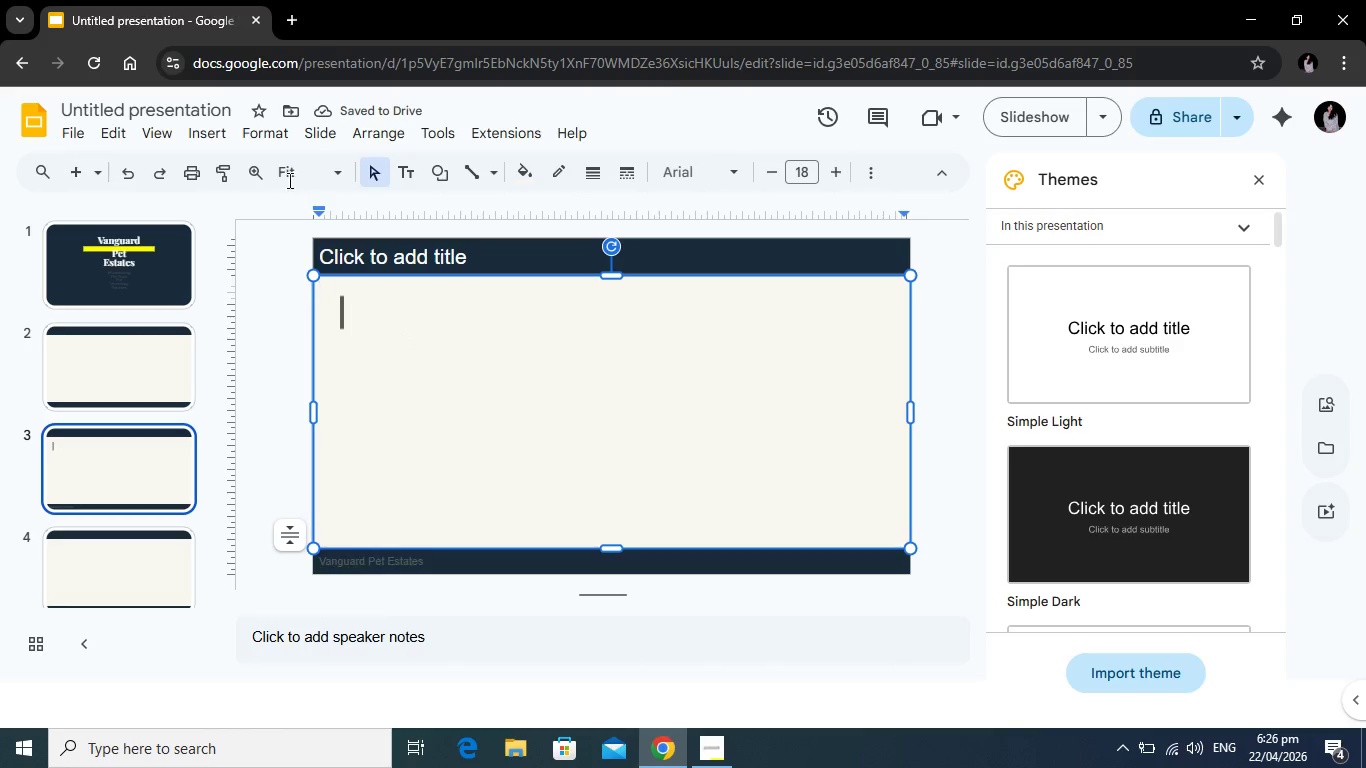 
left_click([408, 177])
 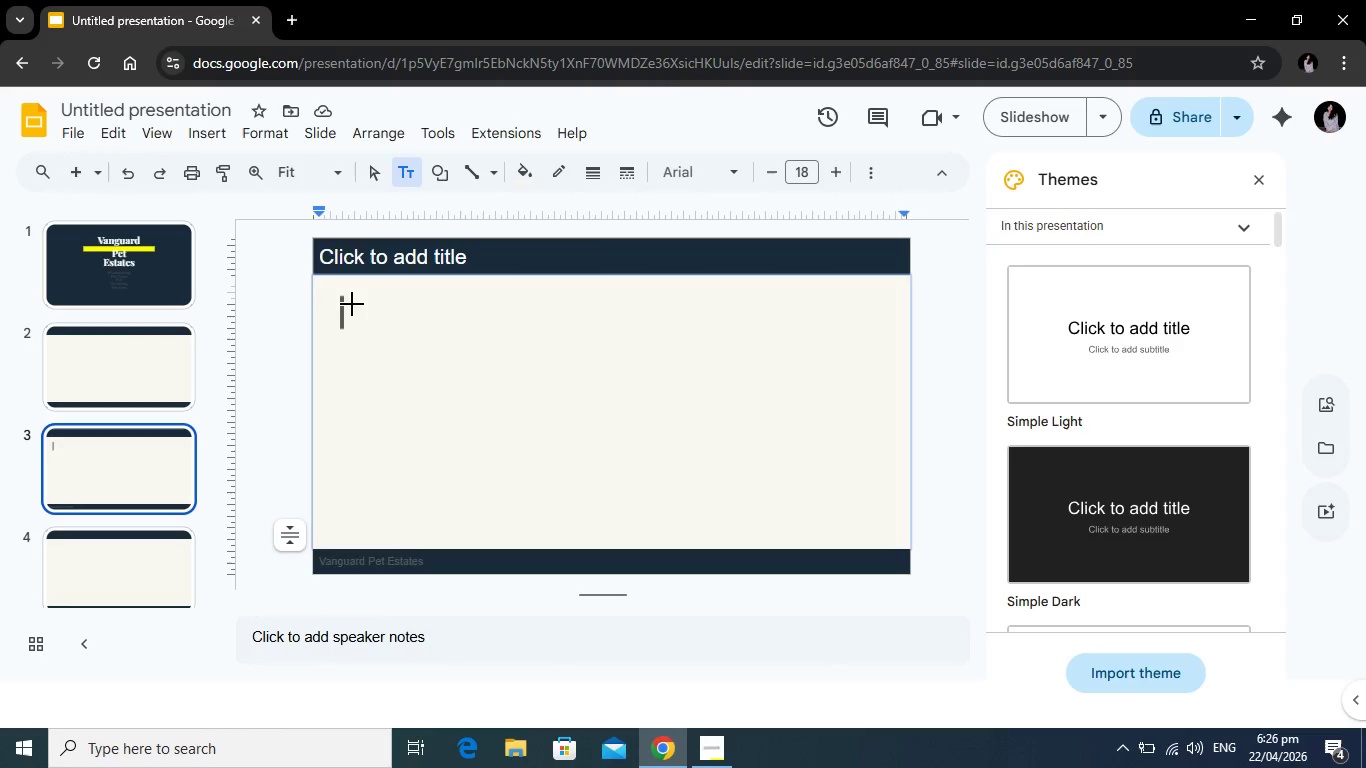 
left_click_drag(start_coordinate=[350, 301], to_coordinate=[481, 330])
 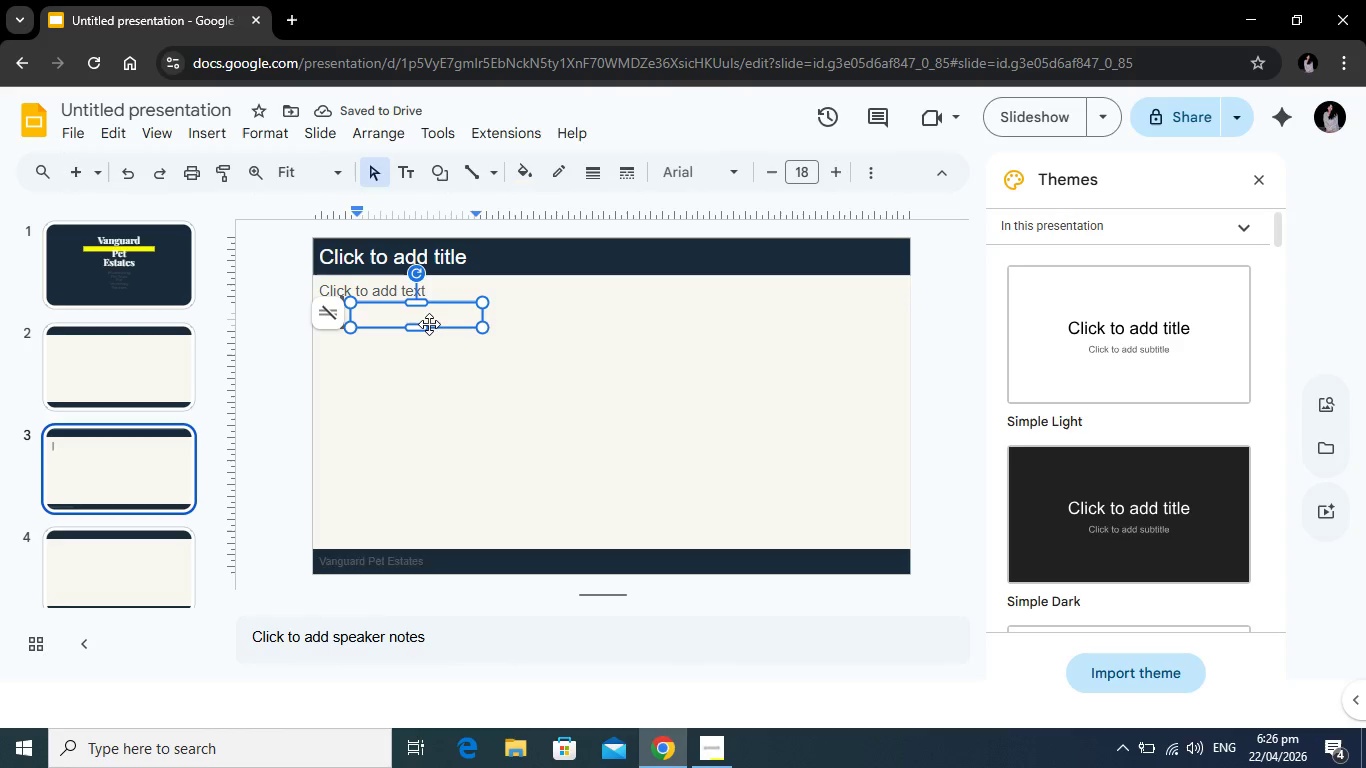 
type(Agenda)
 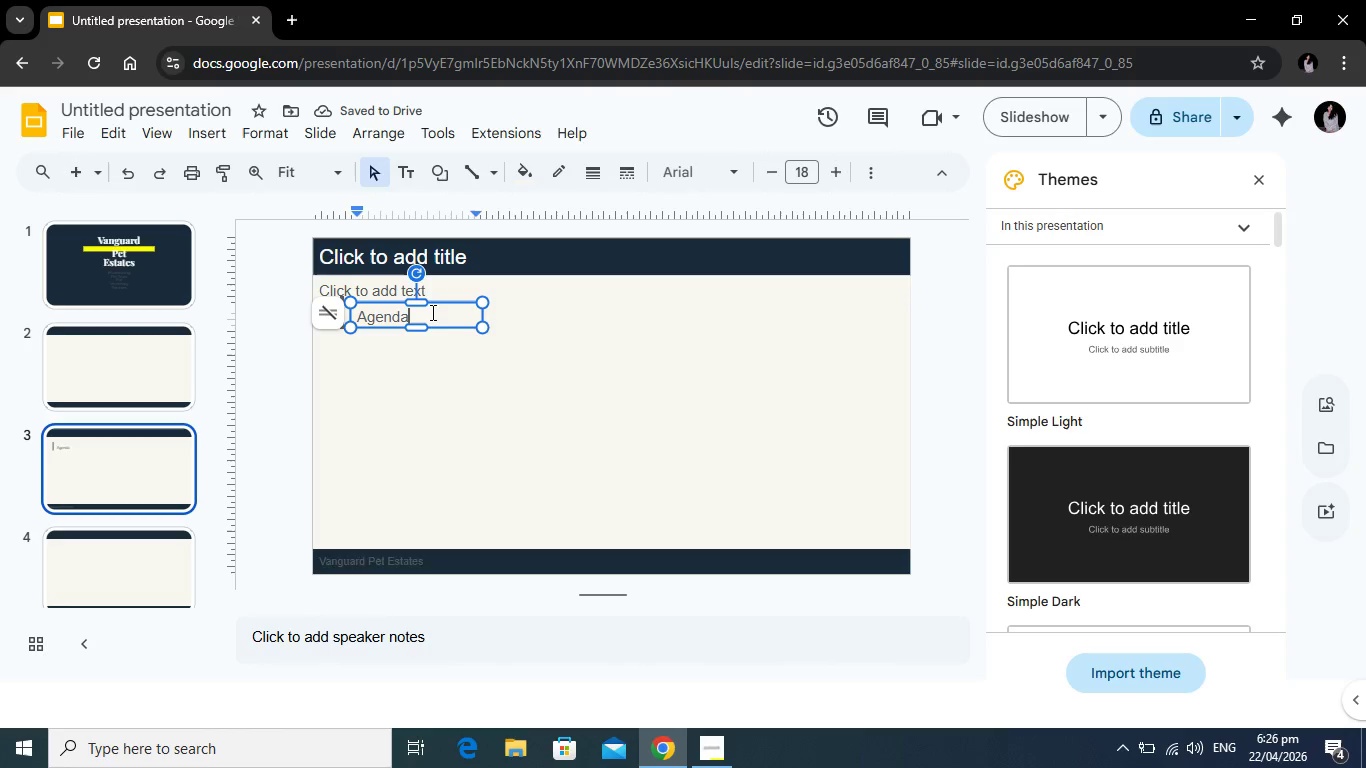 
left_click_drag(start_coordinate=[431, 312], to_coordinate=[348, 310])
 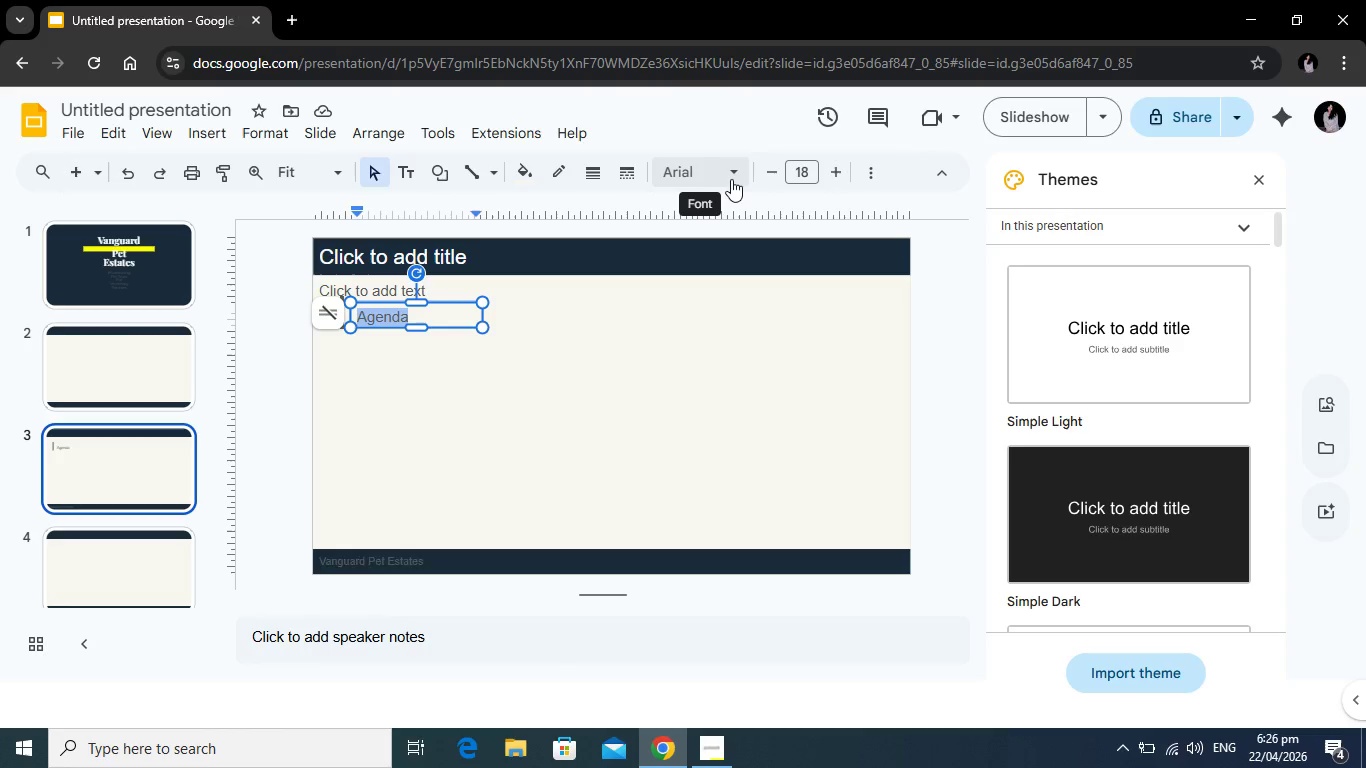 
wait(7.23)
 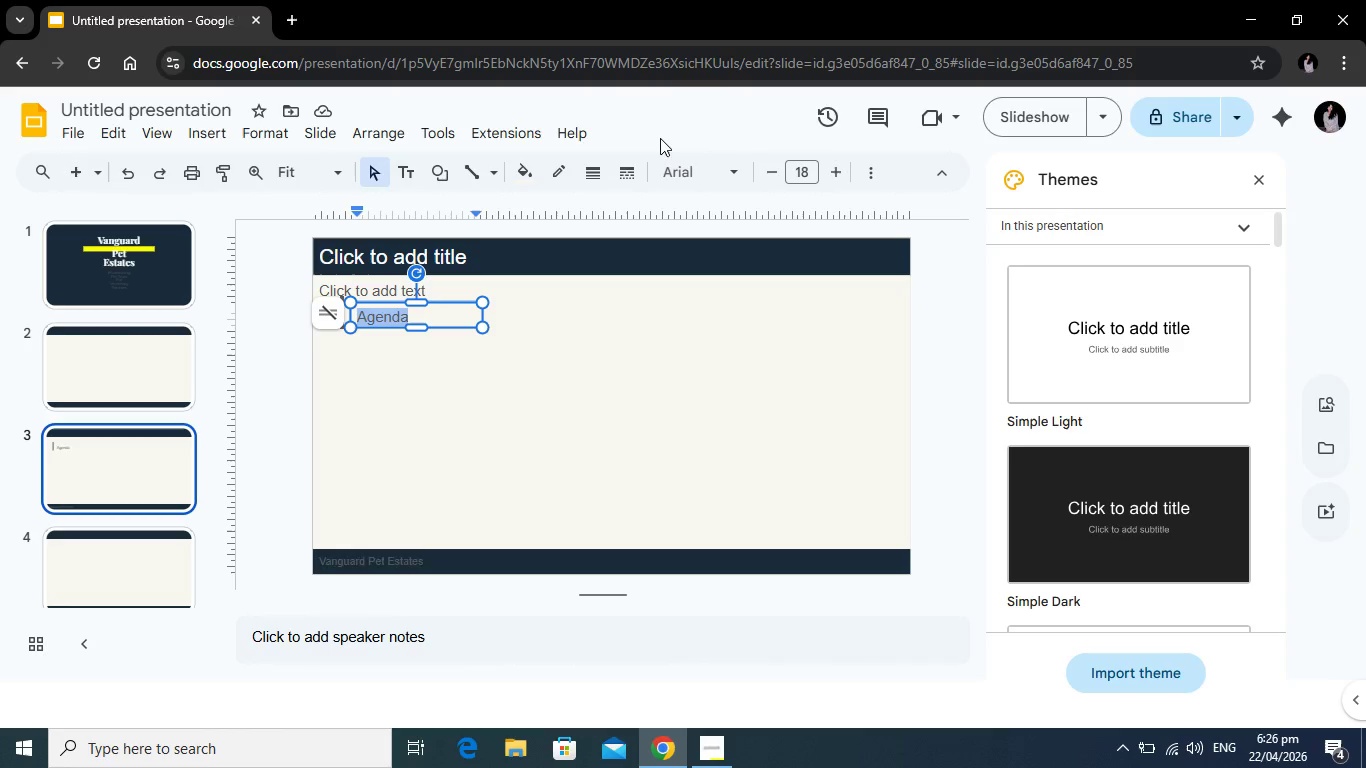 
left_click([716, 170])
 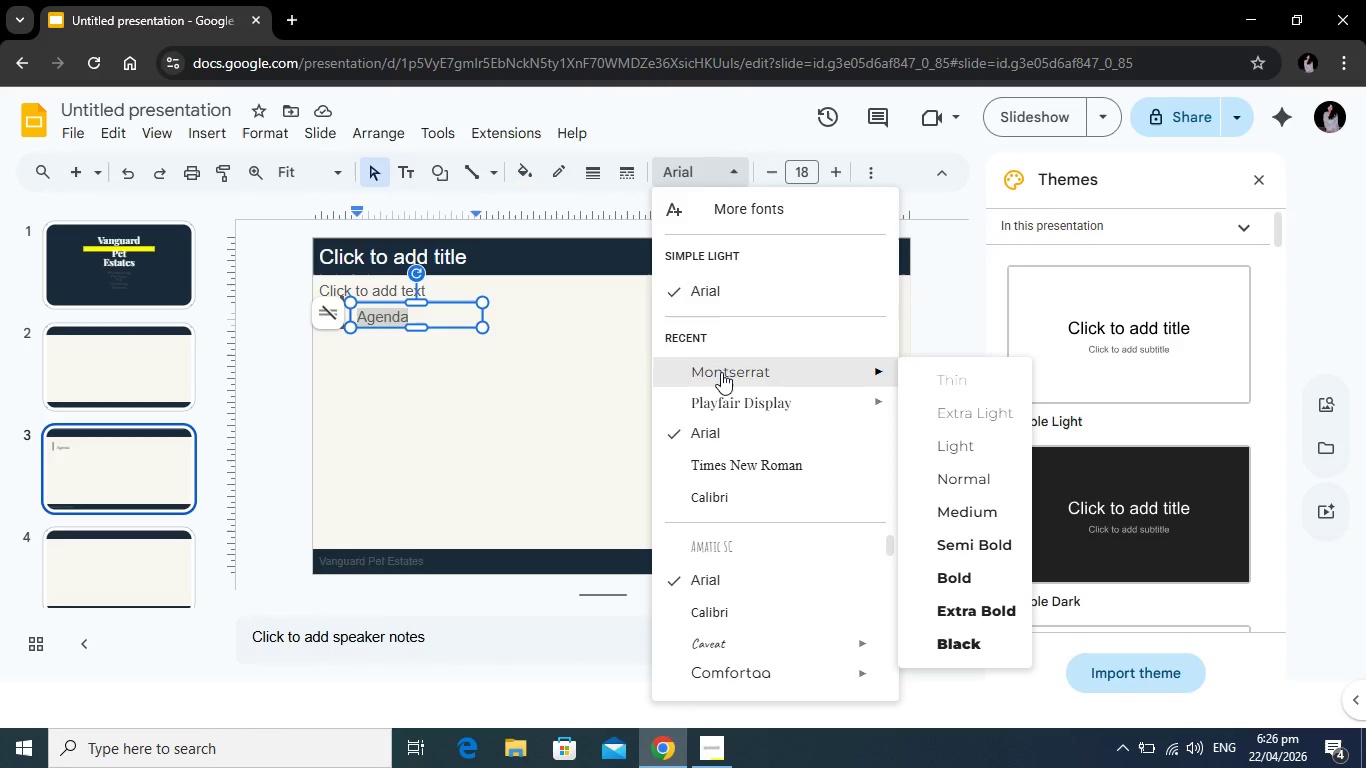 
left_click([722, 371])
 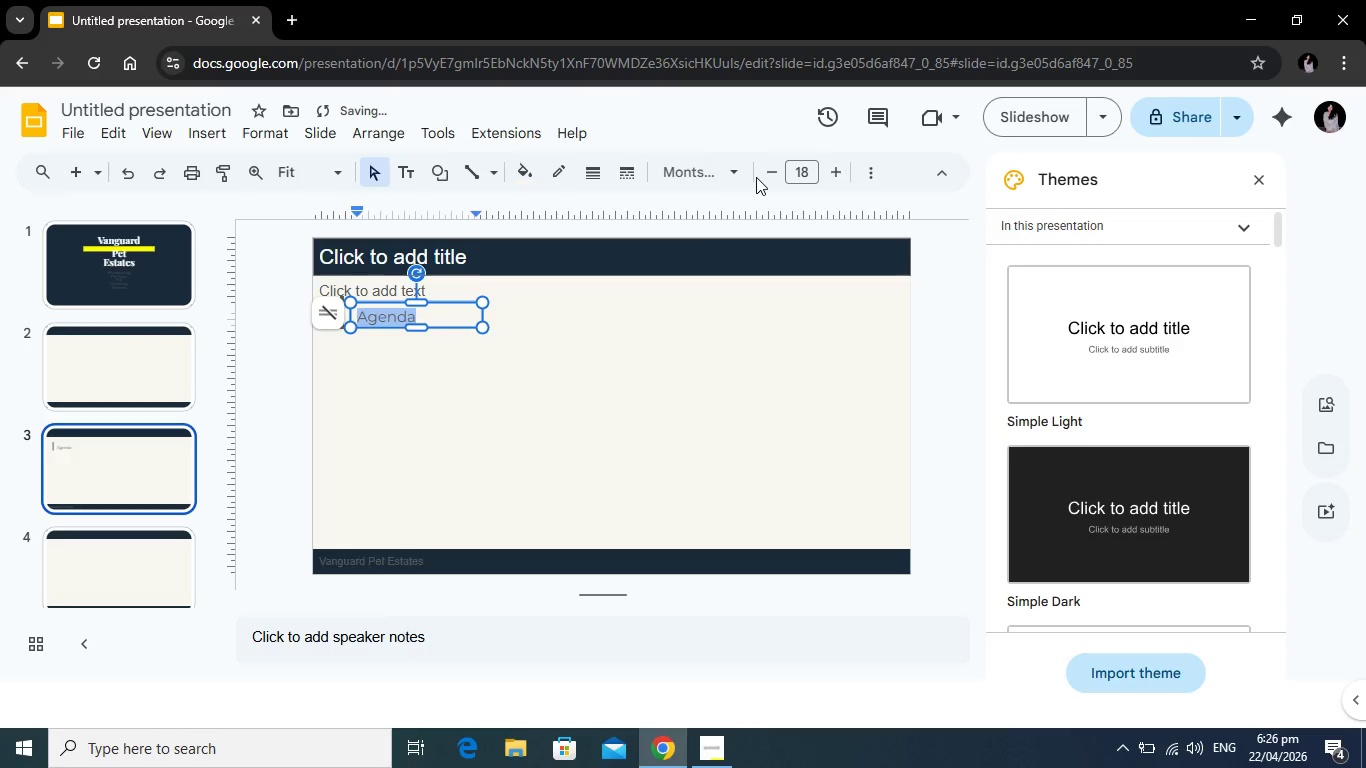 
left_click([870, 162])
 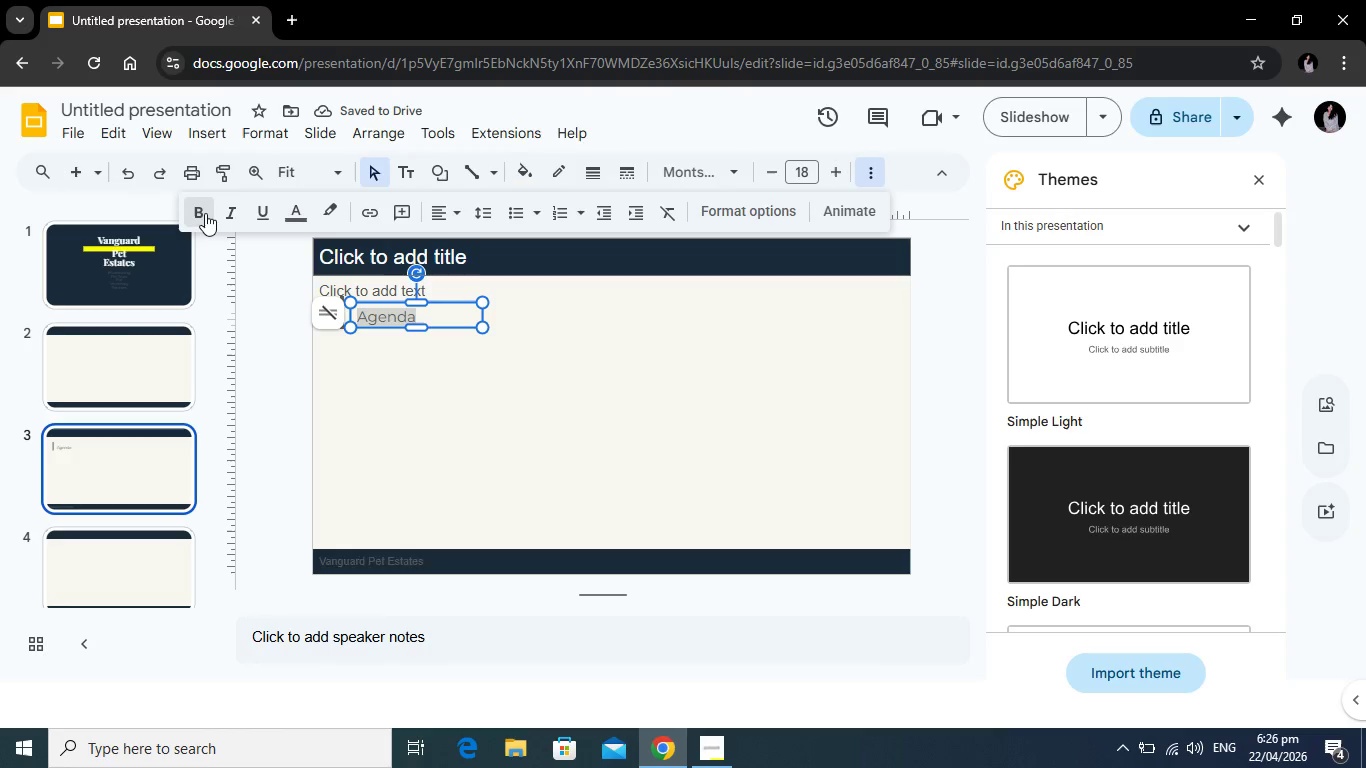 
left_click([205, 213])
 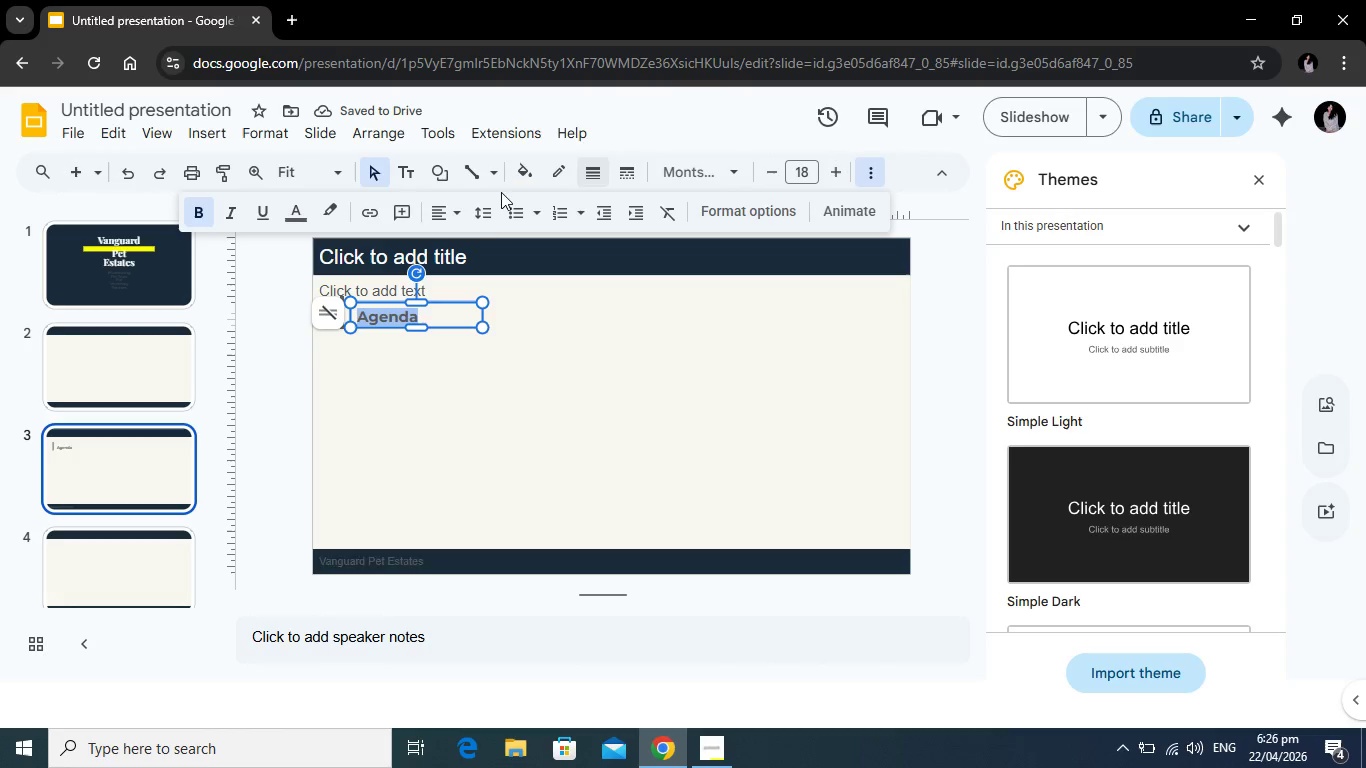 
wait(6.3)
 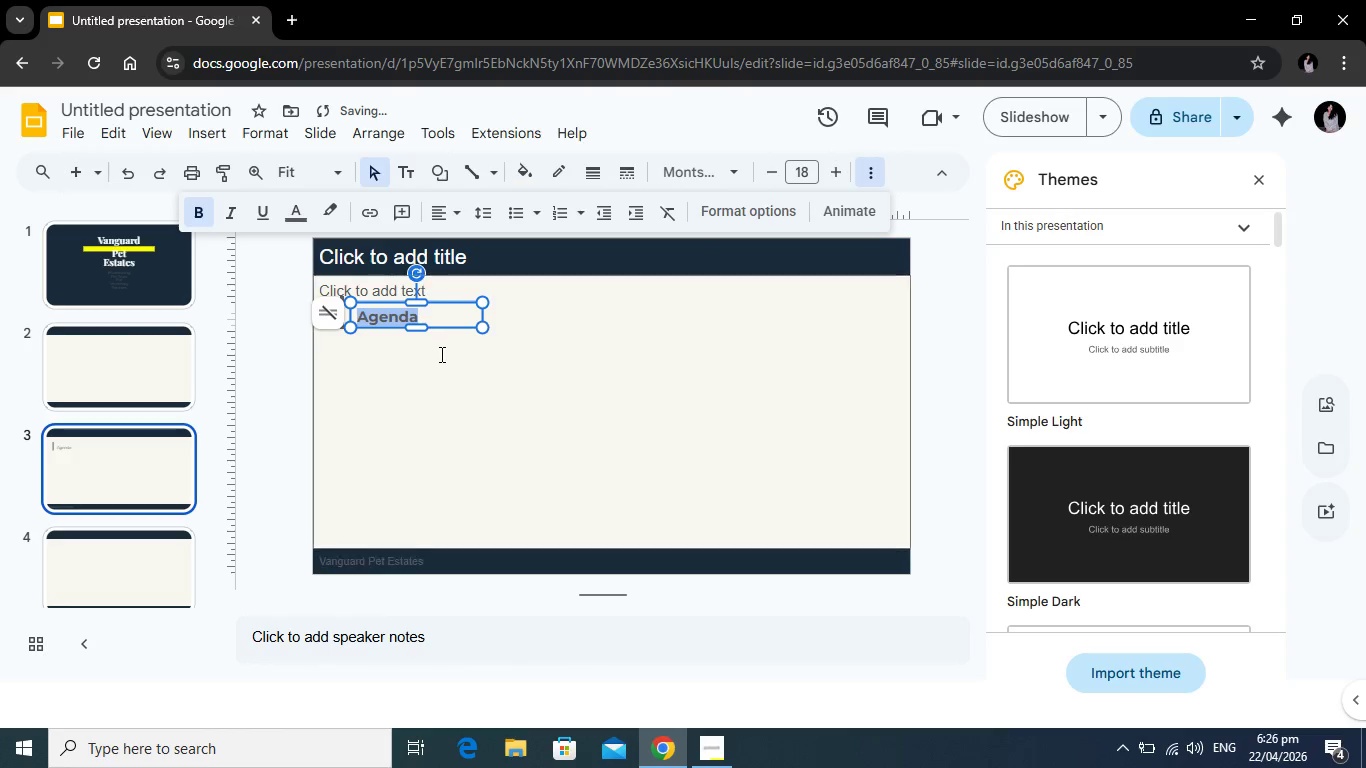 
left_click([301, 220])
 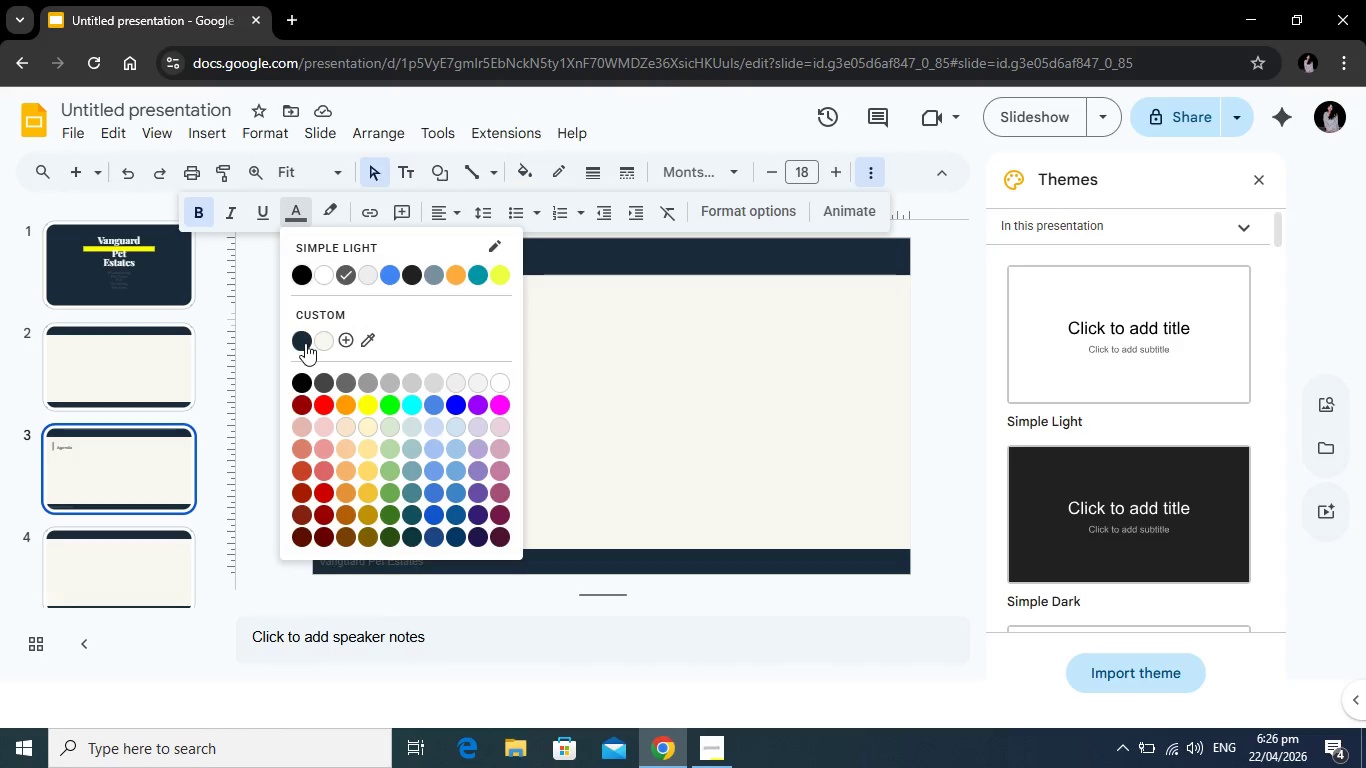 
left_click([305, 343])
 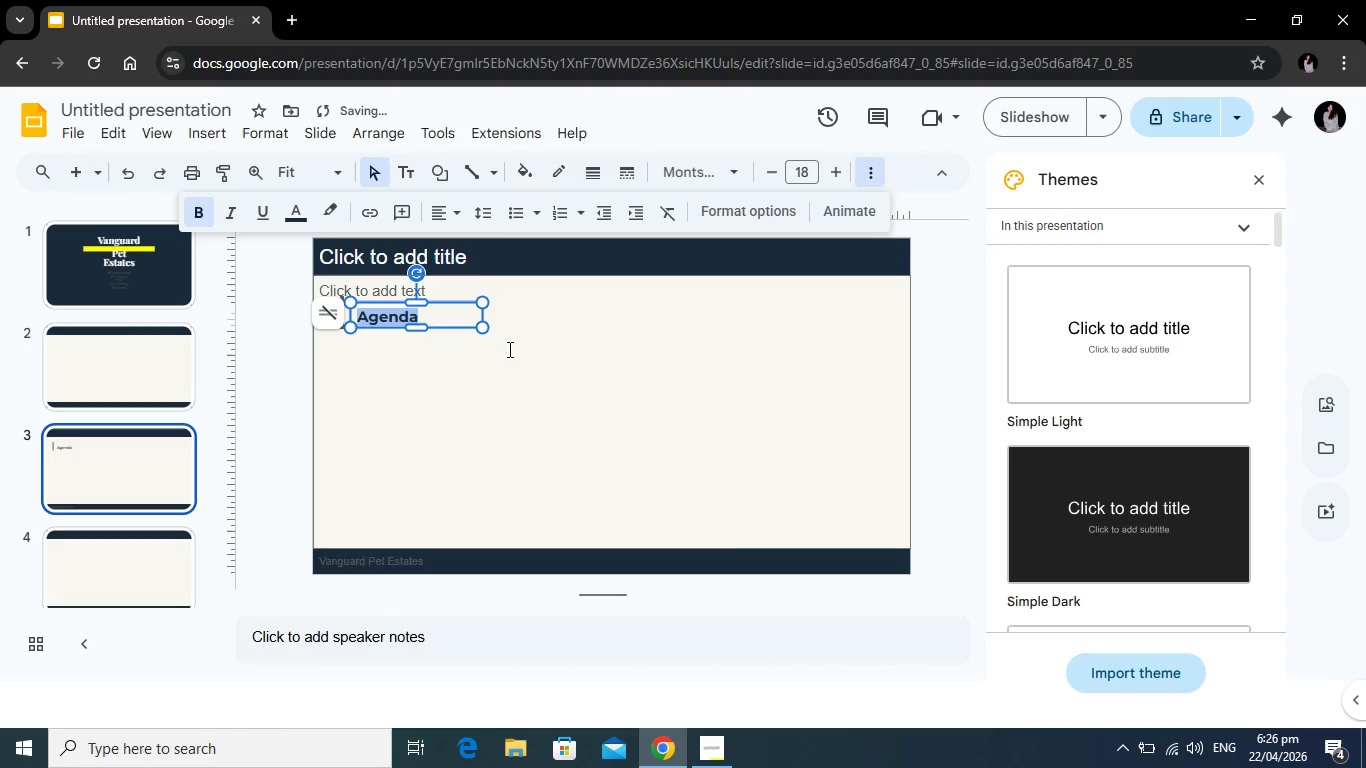 
left_click([508, 349])
 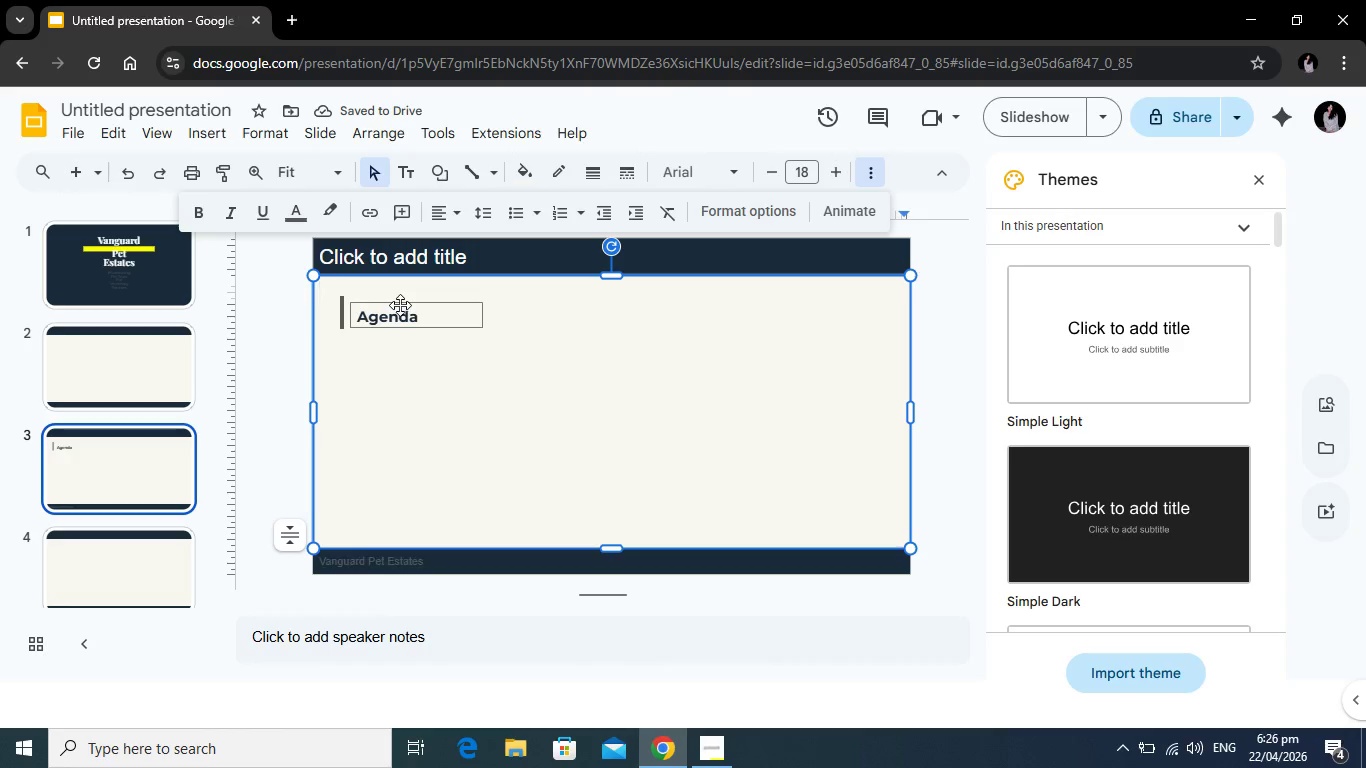 
left_click([357, 250])
 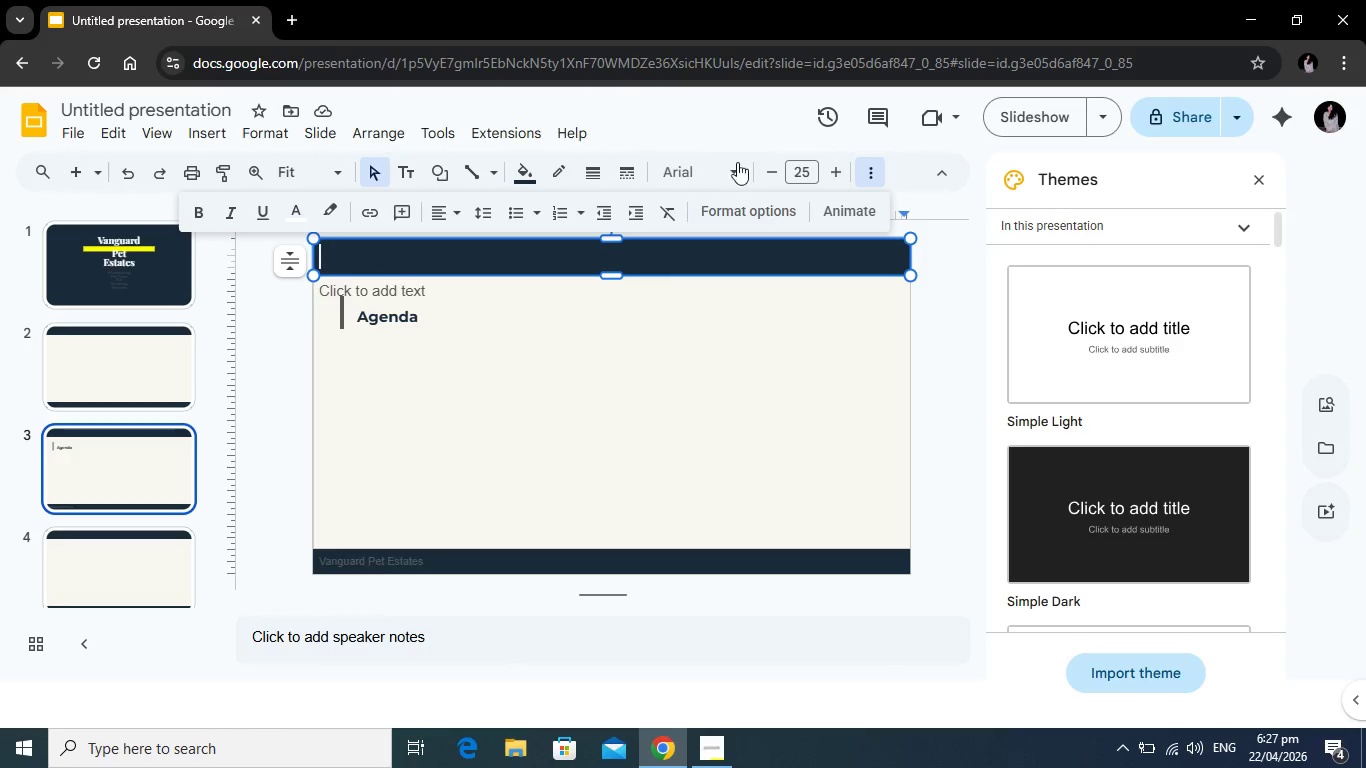 
wait(5.56)
 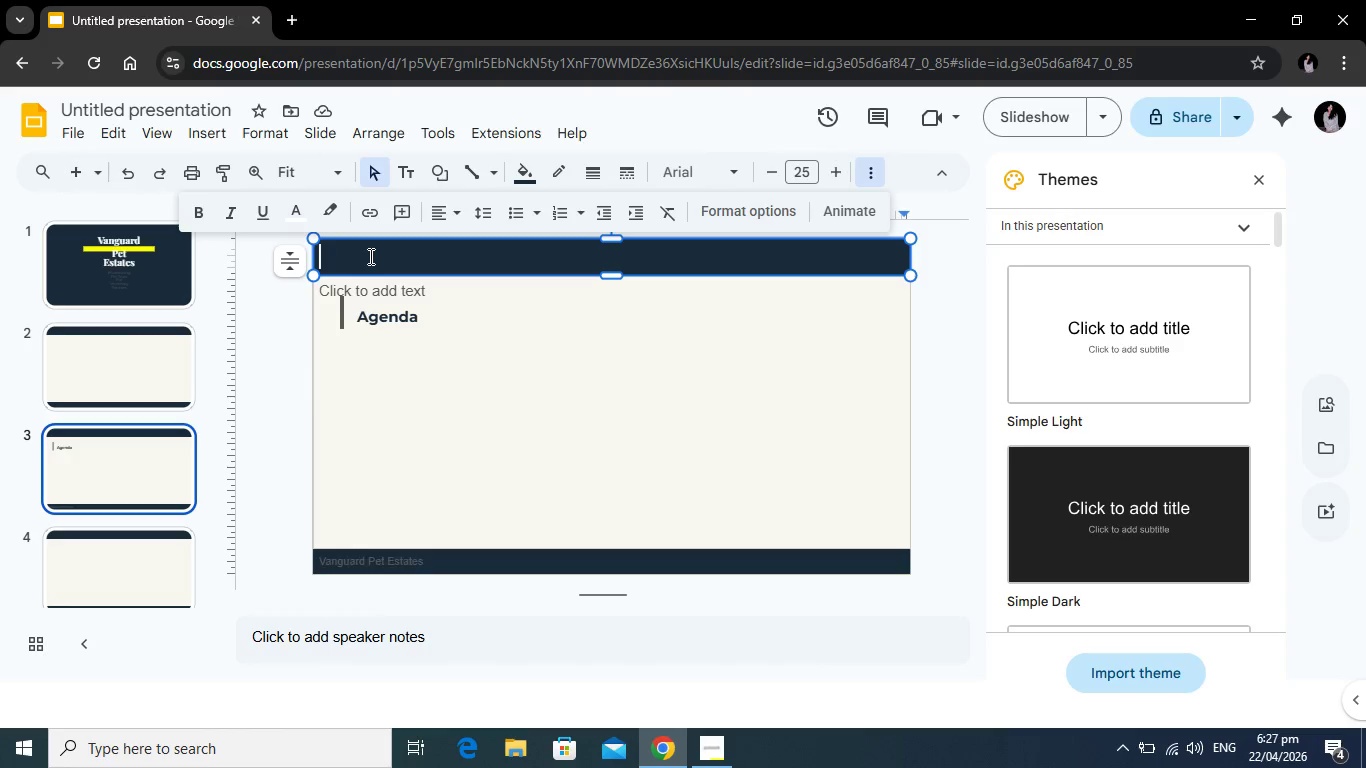 
left_click([739, 174])
 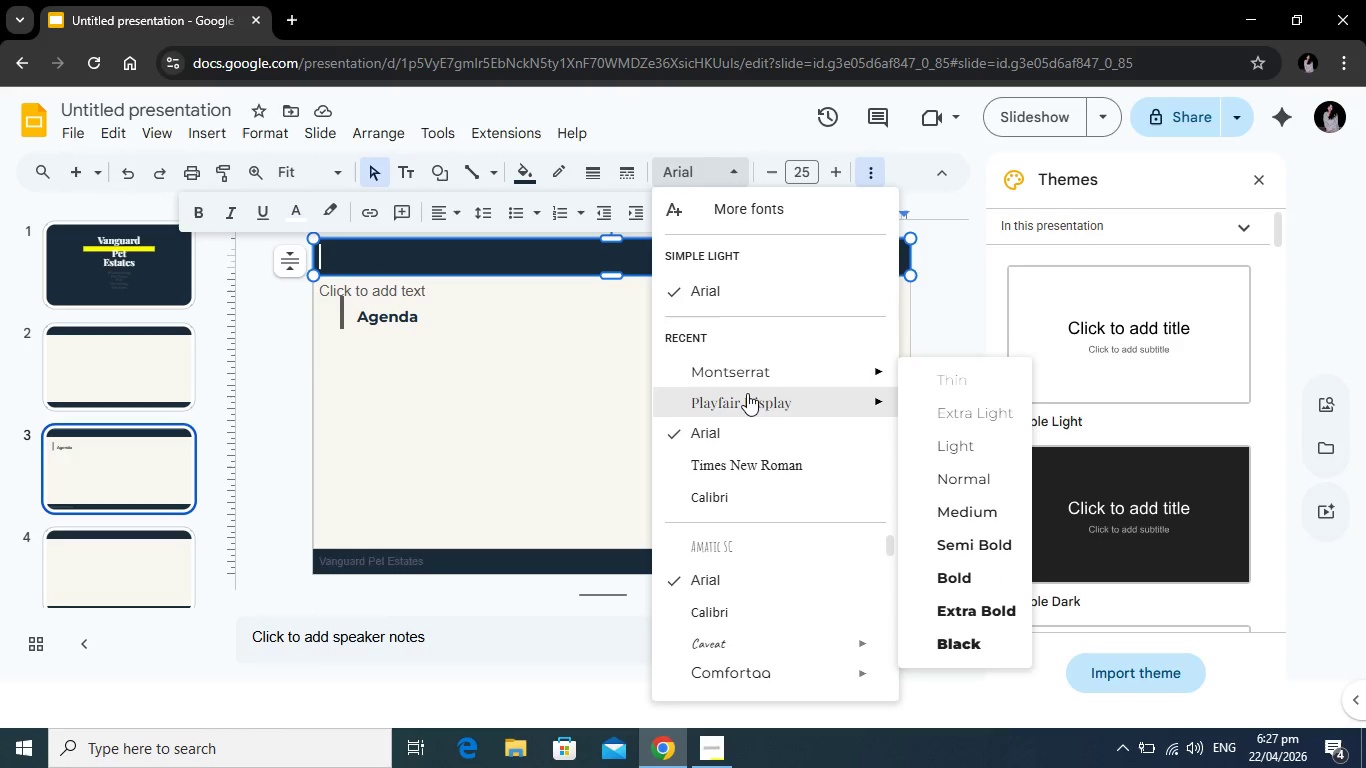 
left_click([747, 393])
 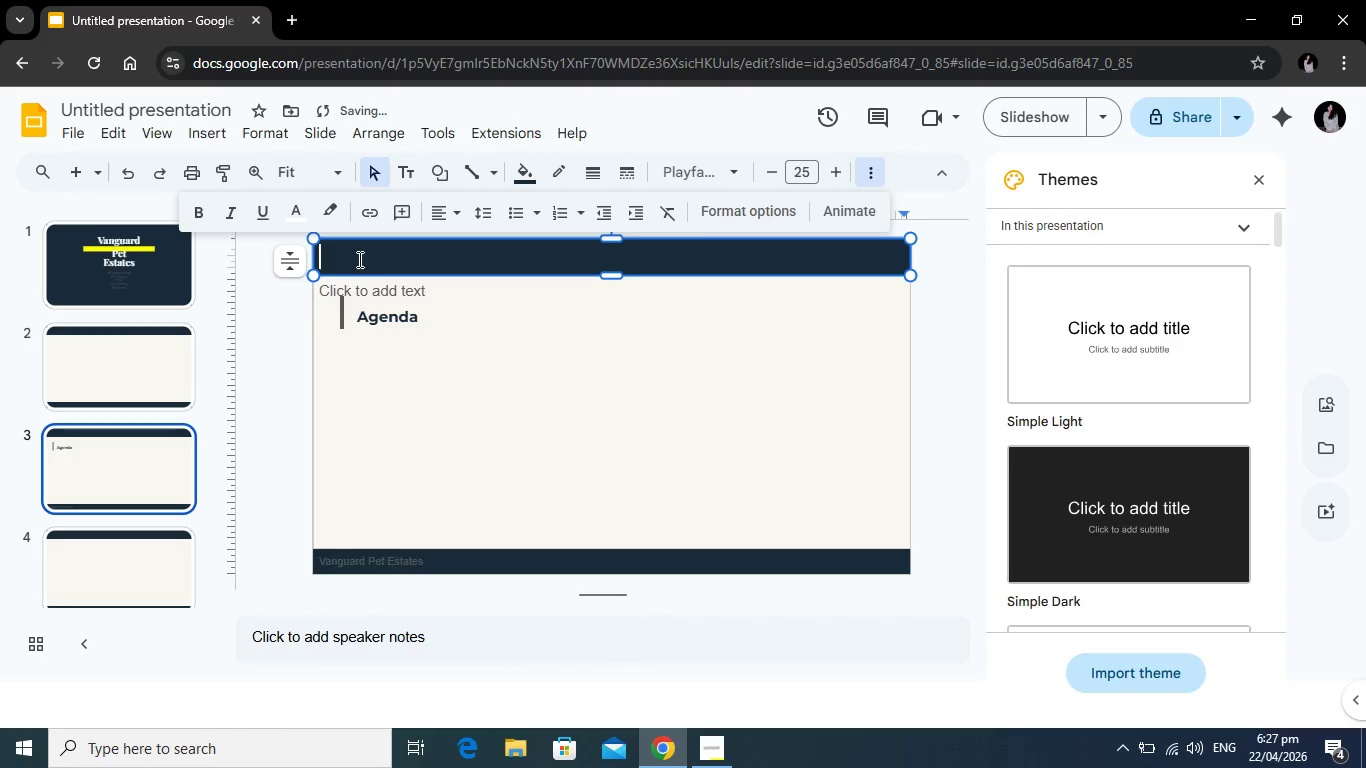 
left_click([358, 259])
 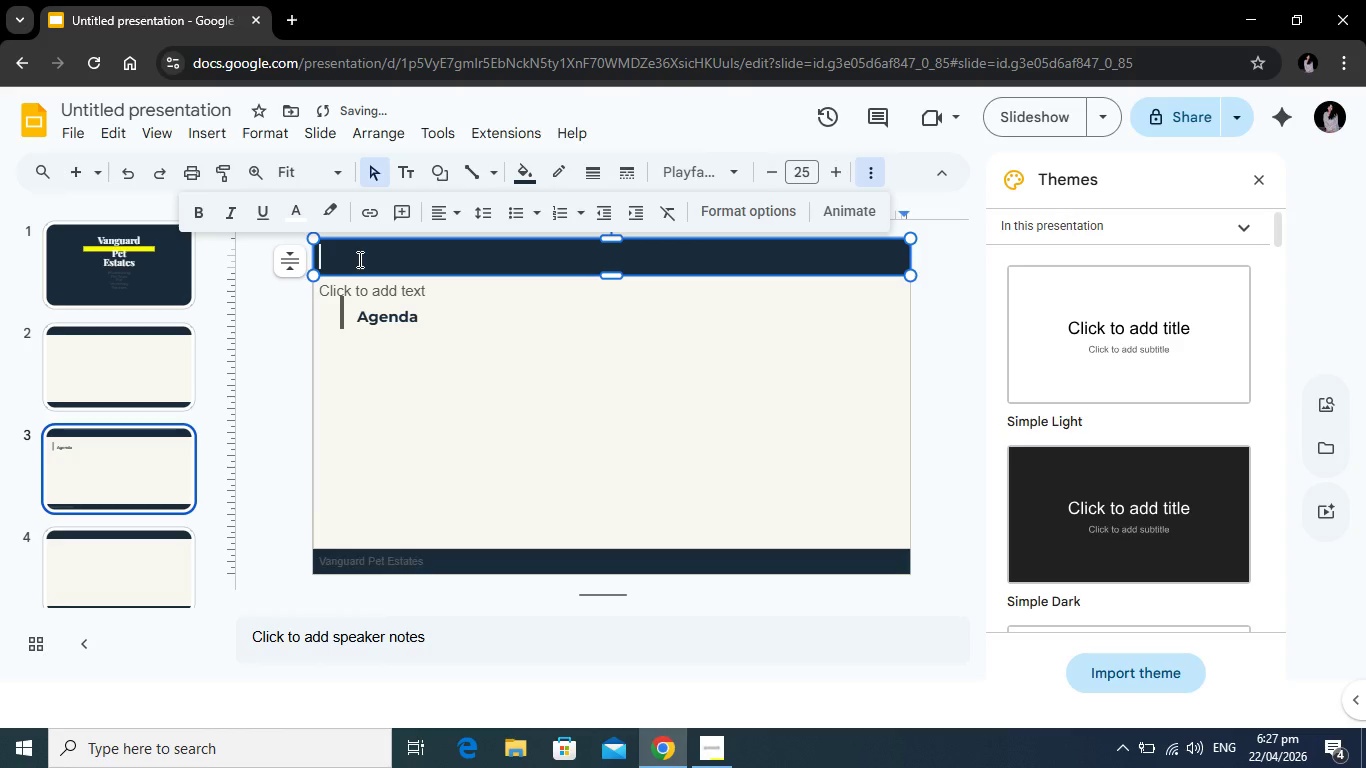 
type(Navigation Overview)
 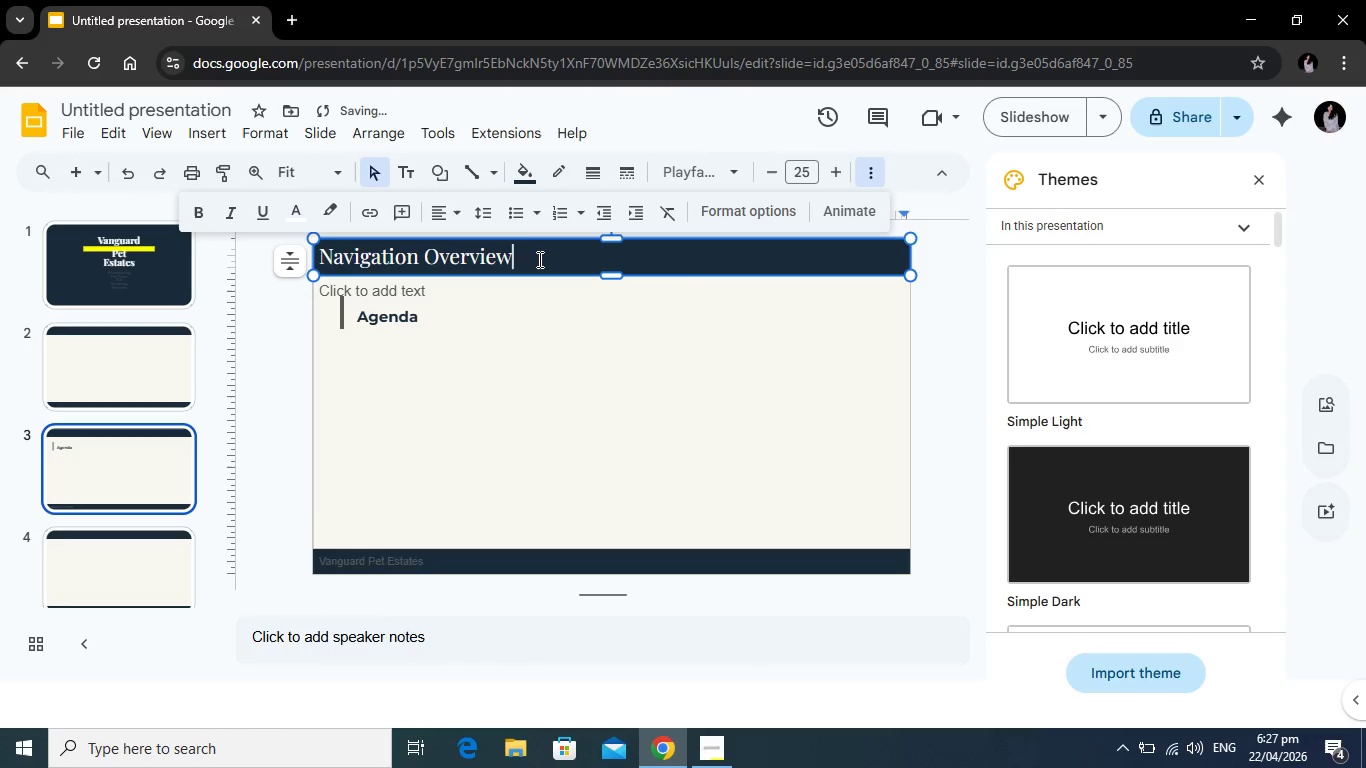 
left_click_drag(start_coordinate=[537, 260], to_coordinate=[323, 253])
 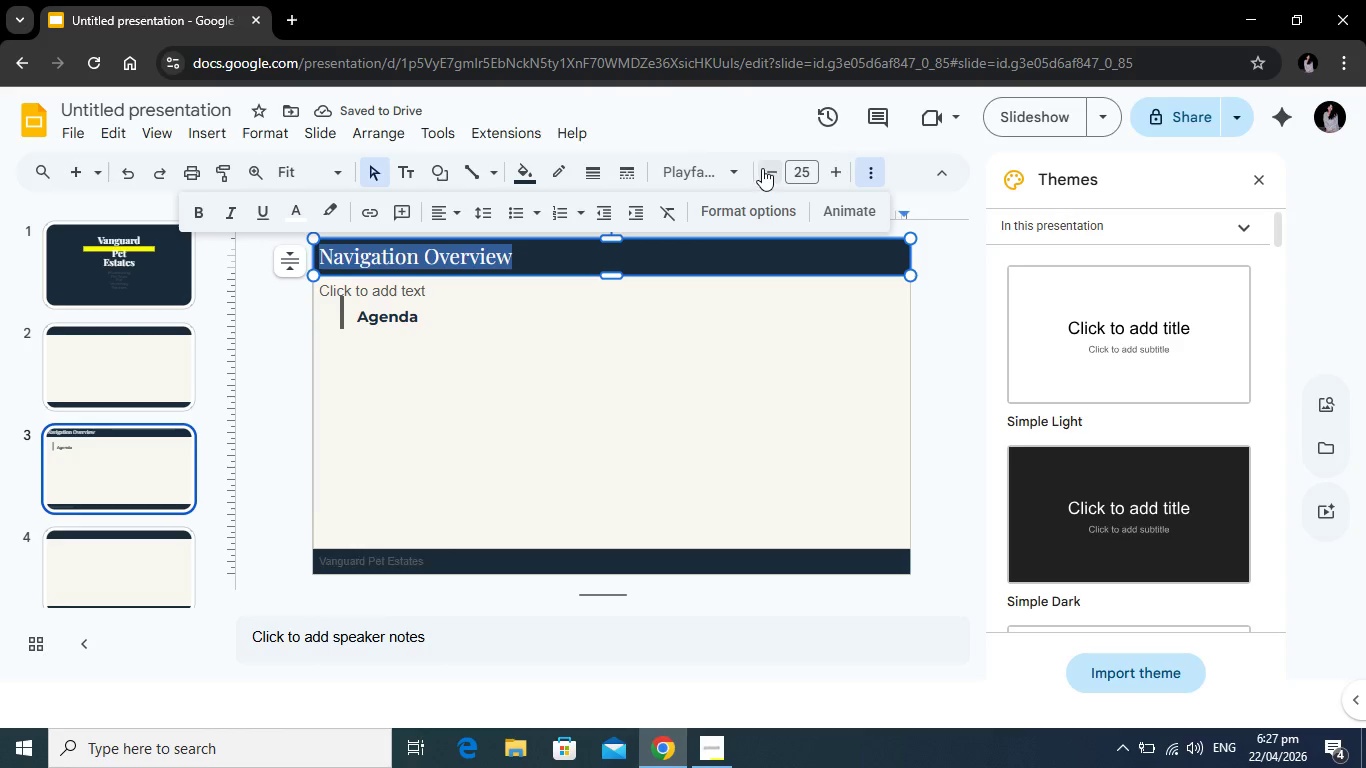 
left_click([762, 168])
 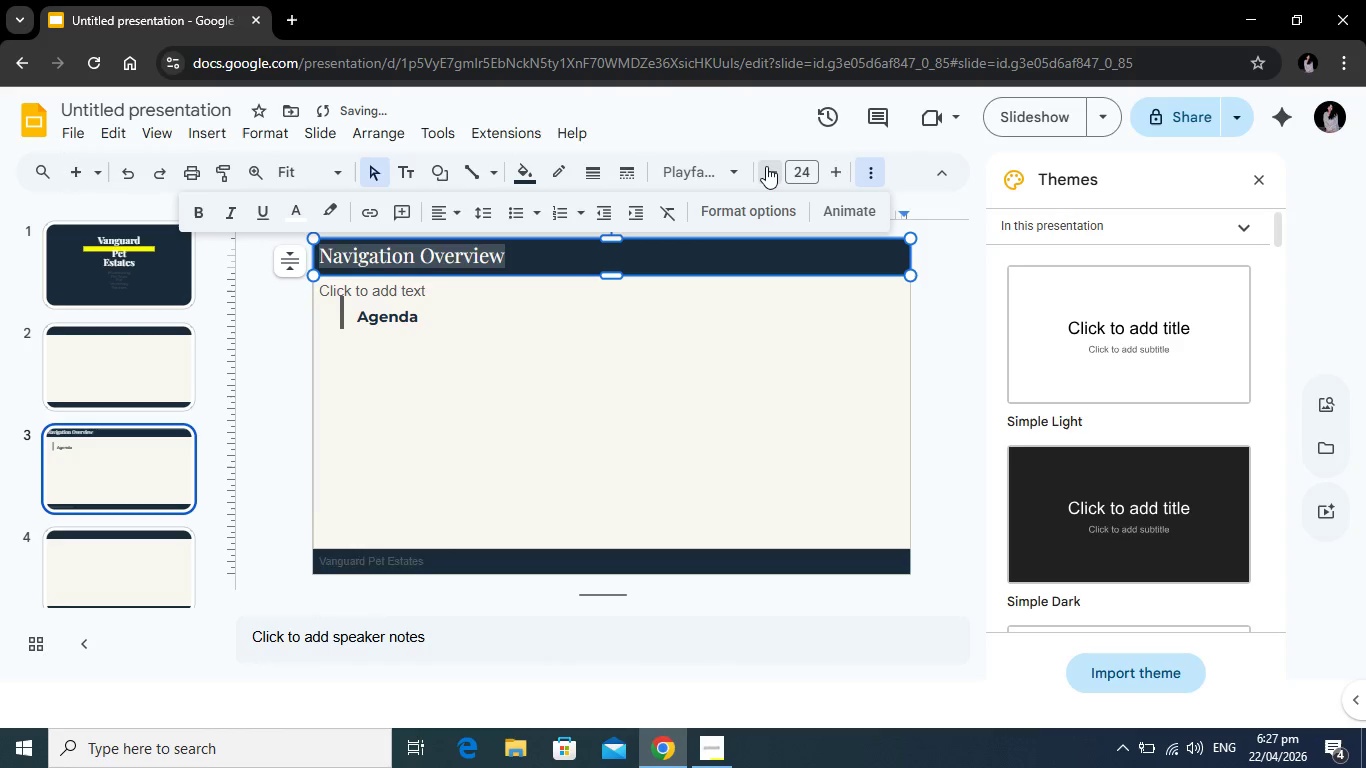 
left_click([766, 166])
 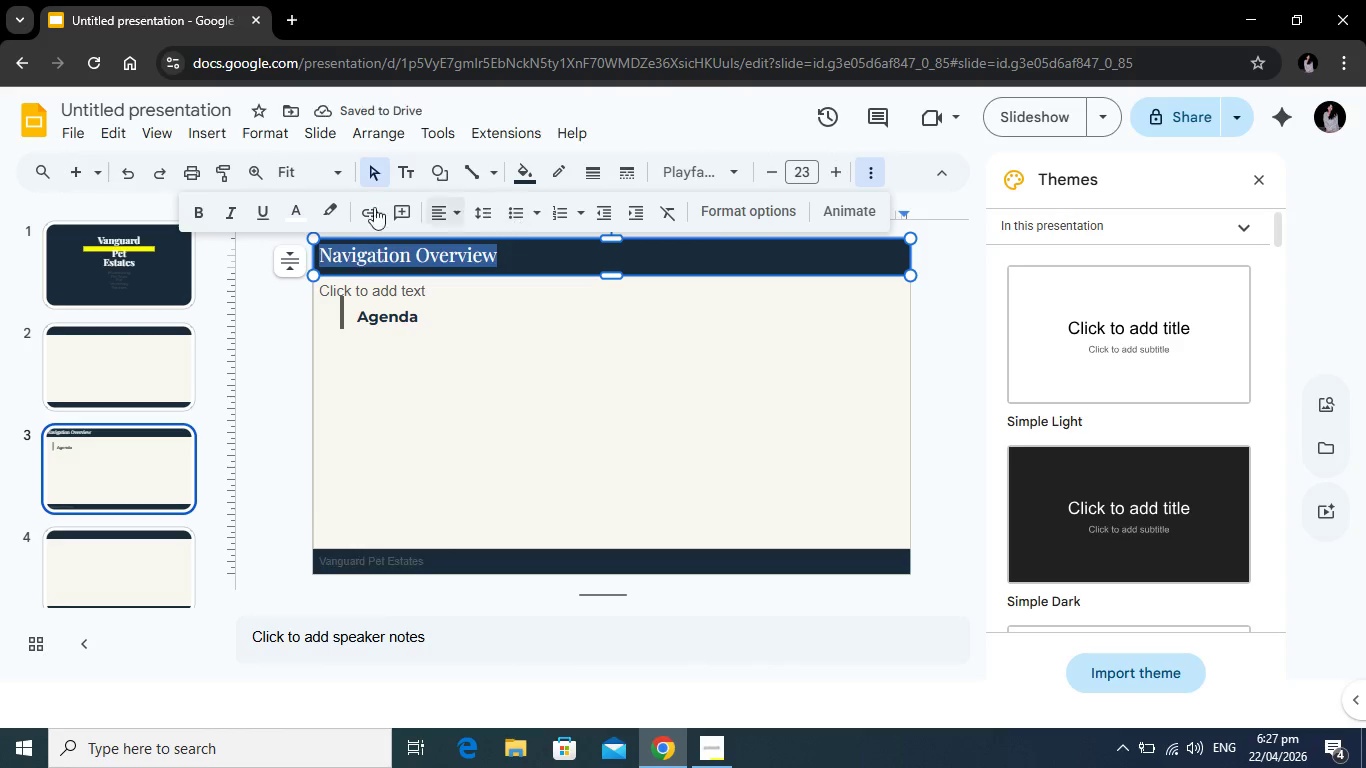 
left_click([302, 215])
 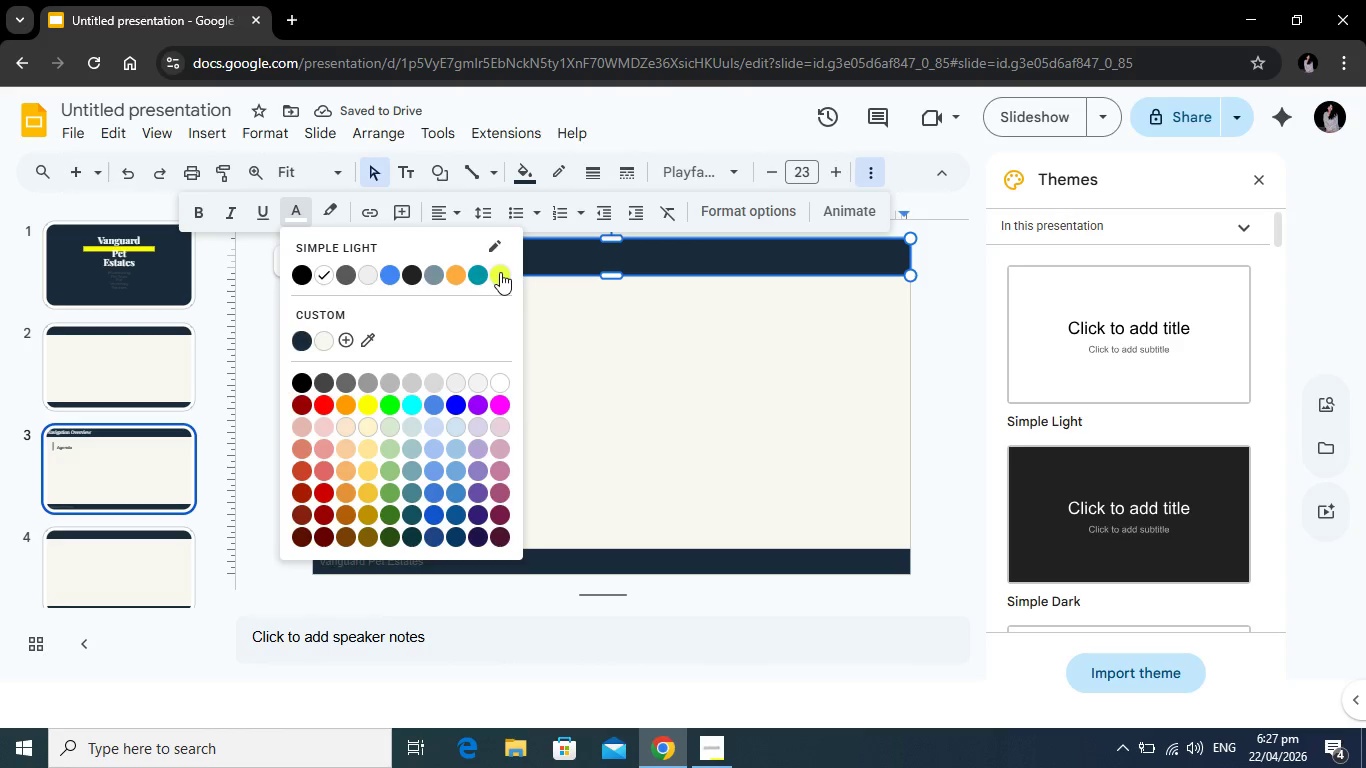 
left_click([500, 272])
 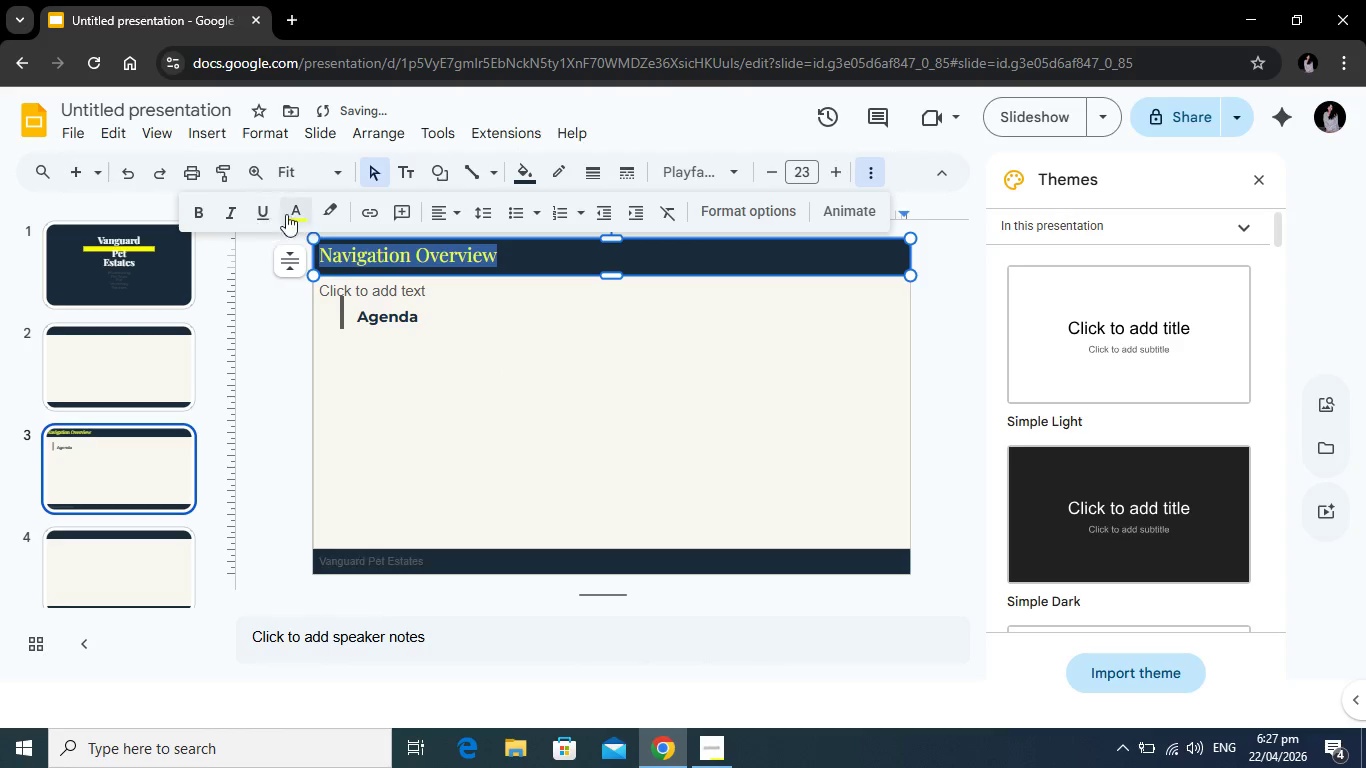 
left_click([295, 212])
 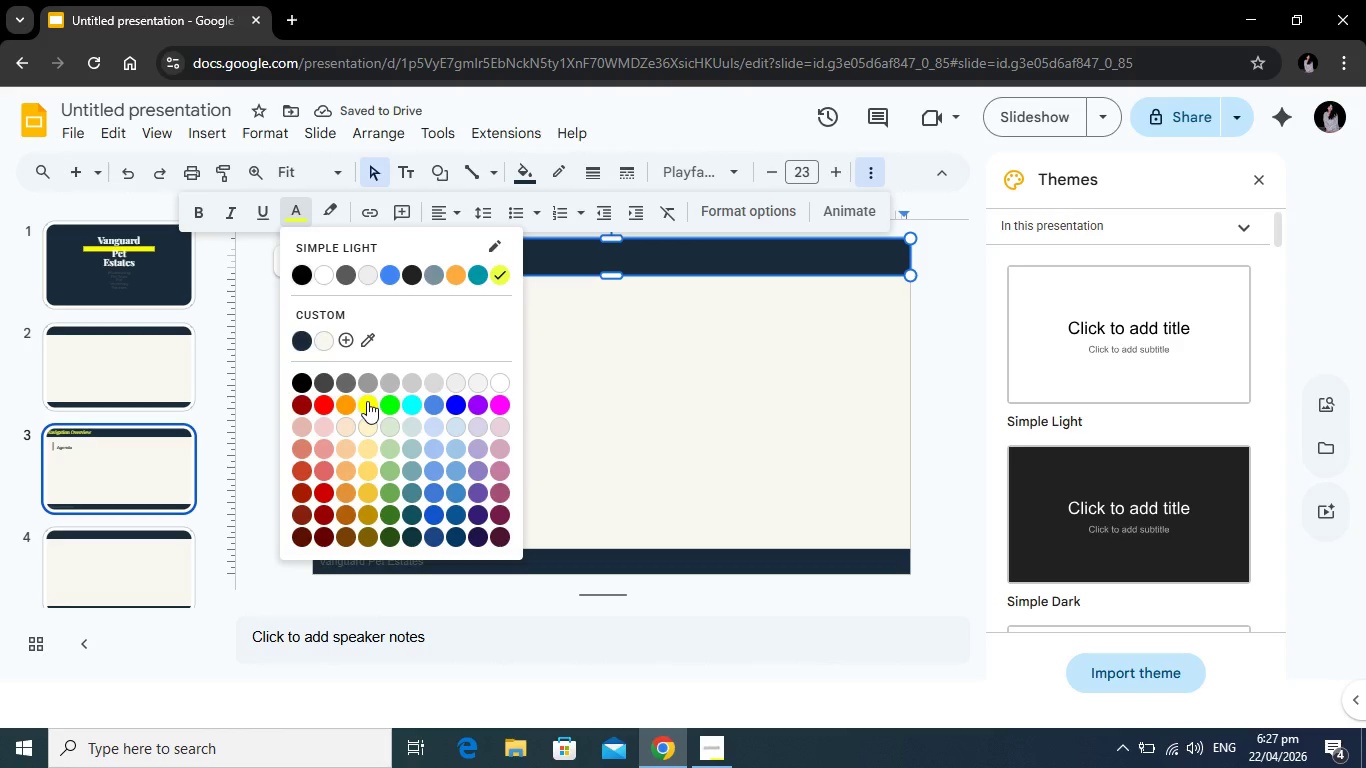 
left_click([367, 401])
 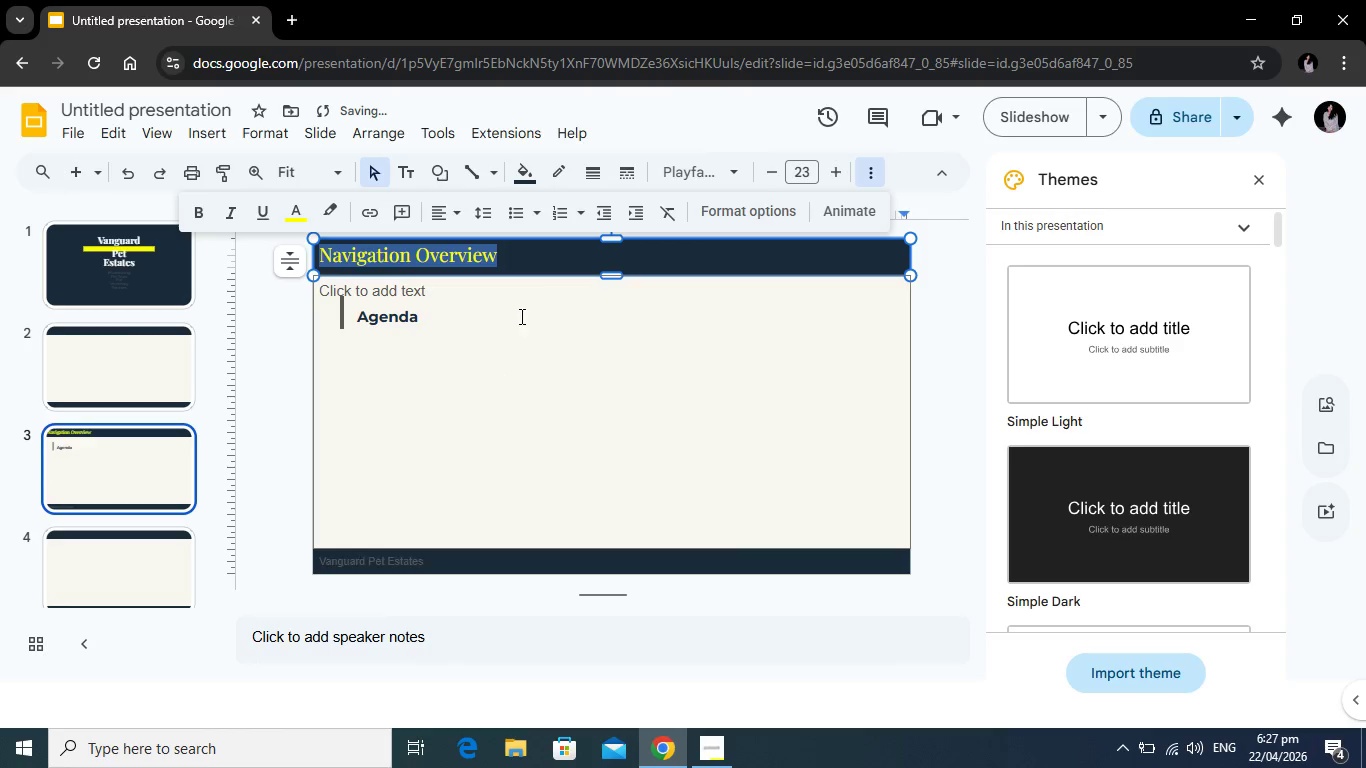 
left_click([520, 316])
 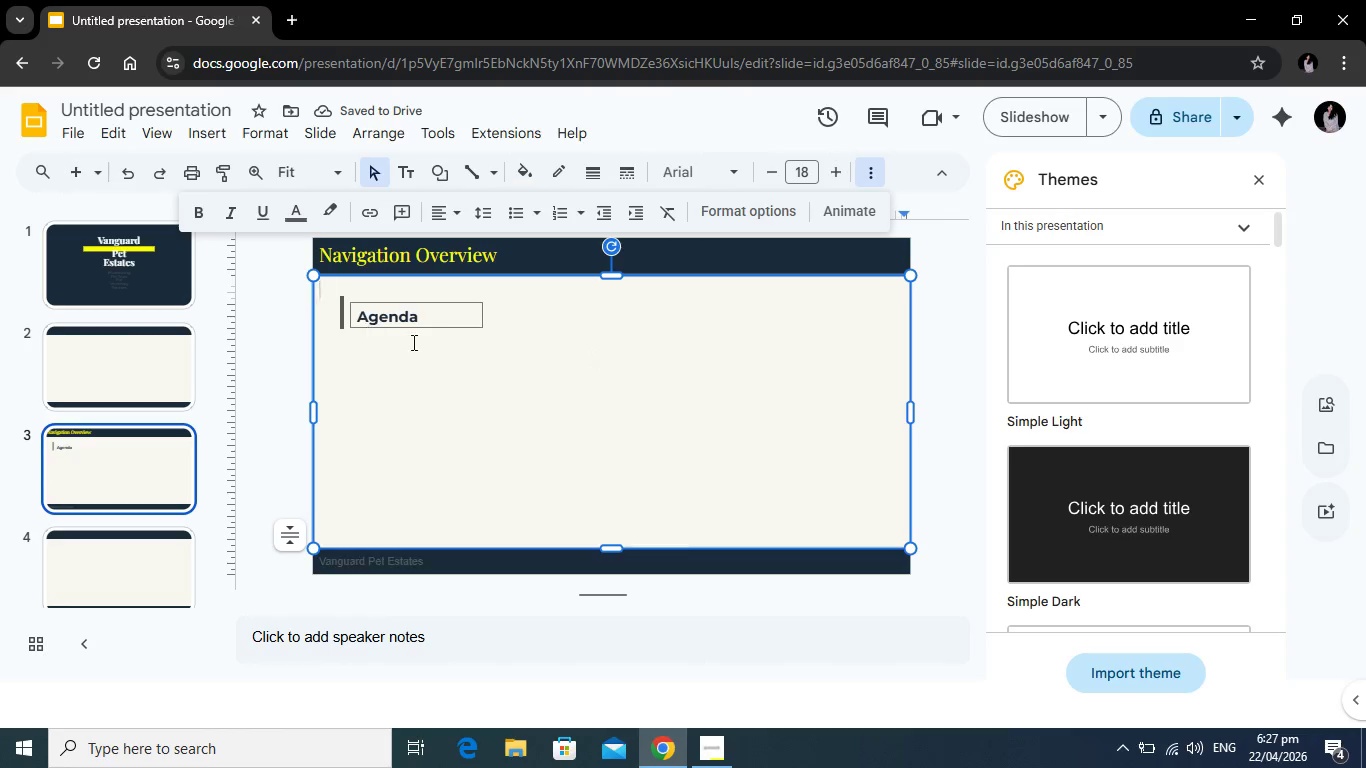 
key(Alt+Tab)